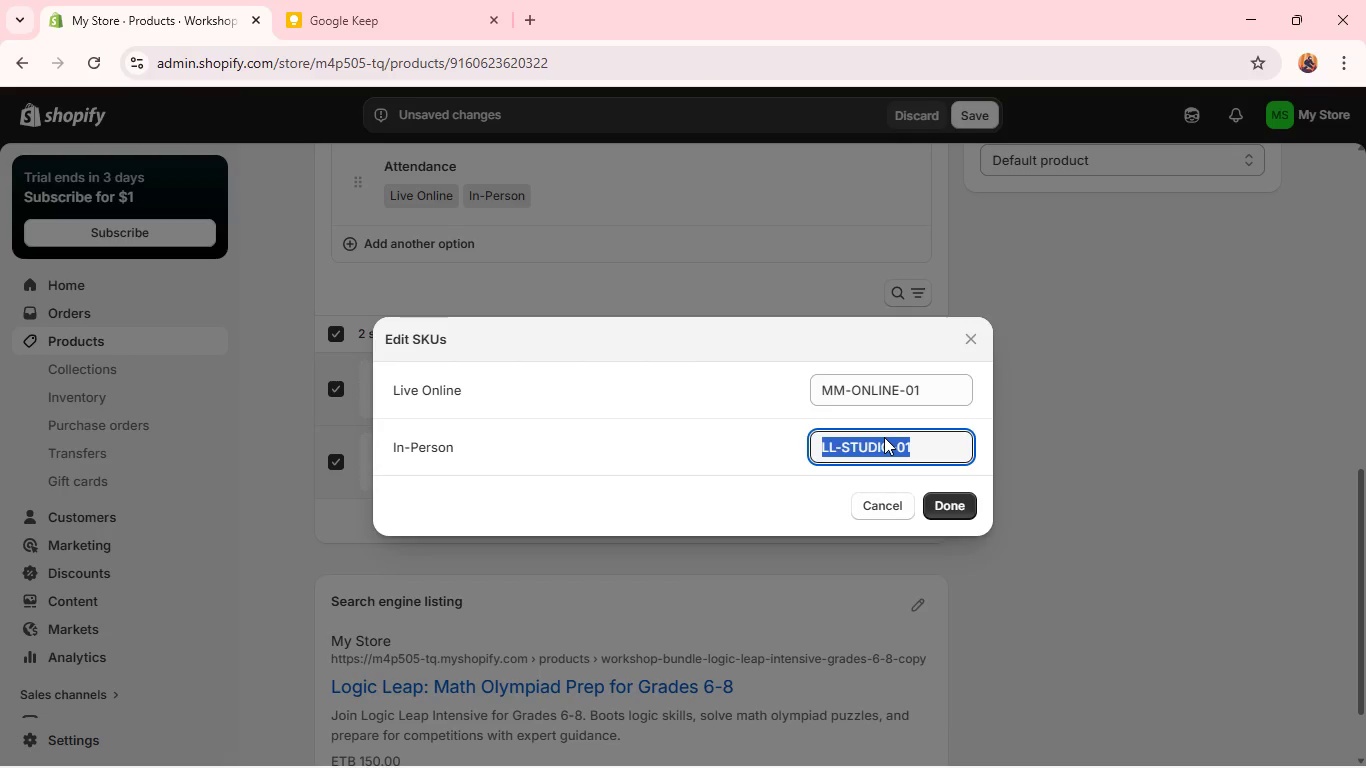 
triple_click([884, 437])
 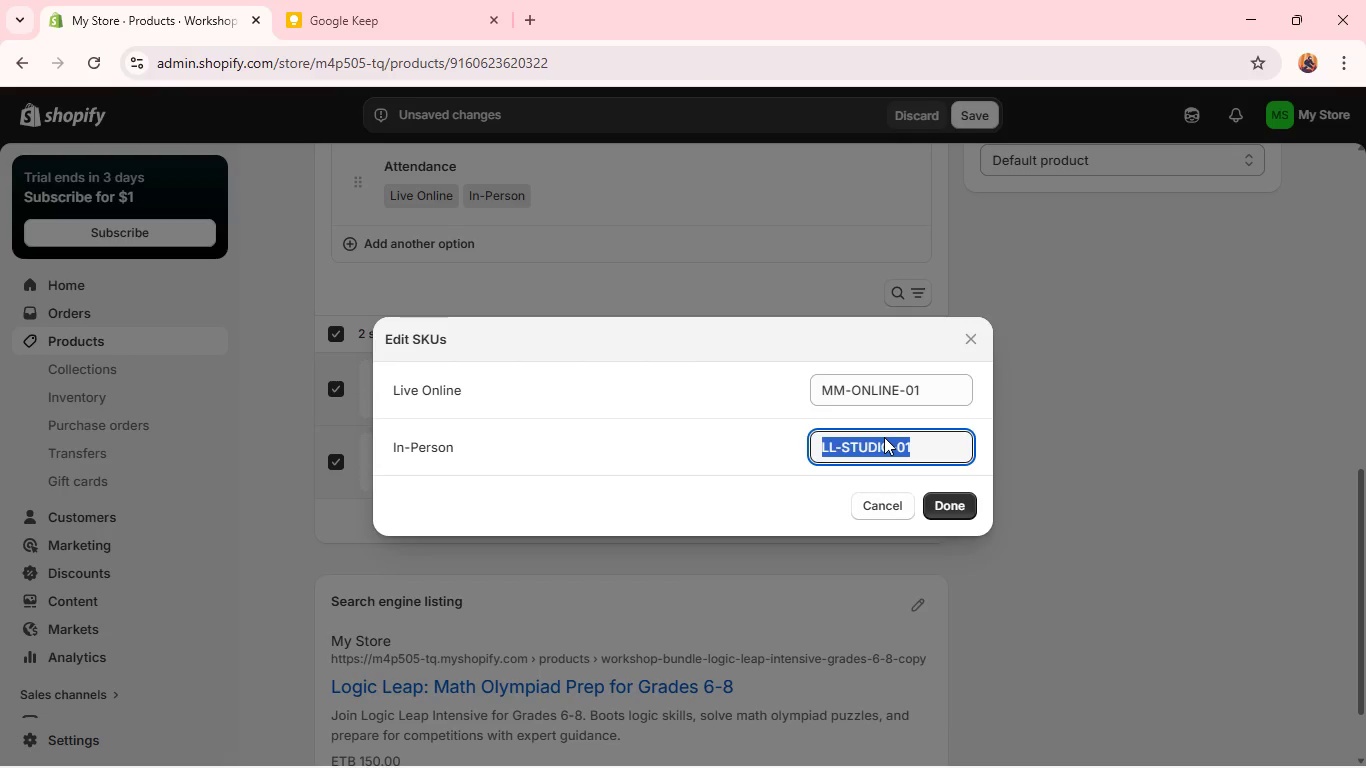 
wait(6.16)
 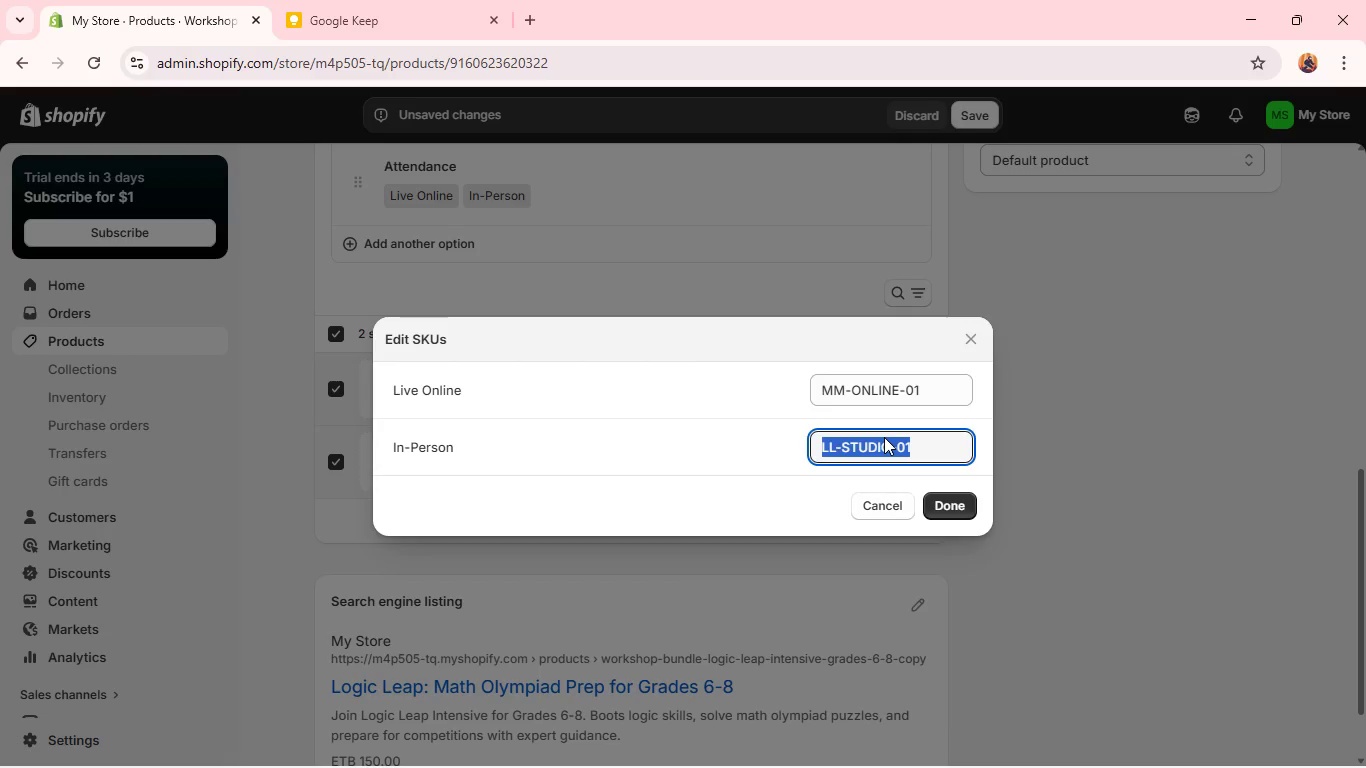 
type(MM-STUDIO)
 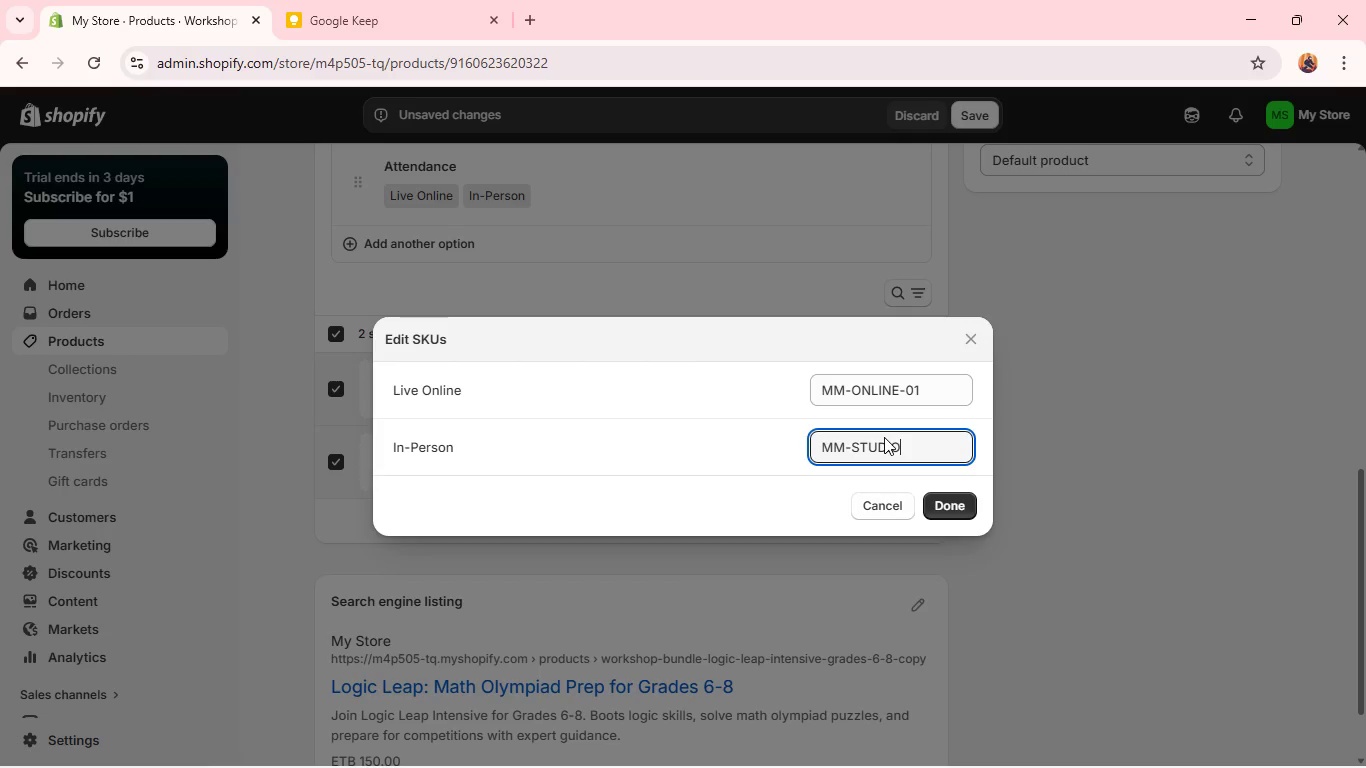 
type(-01)
 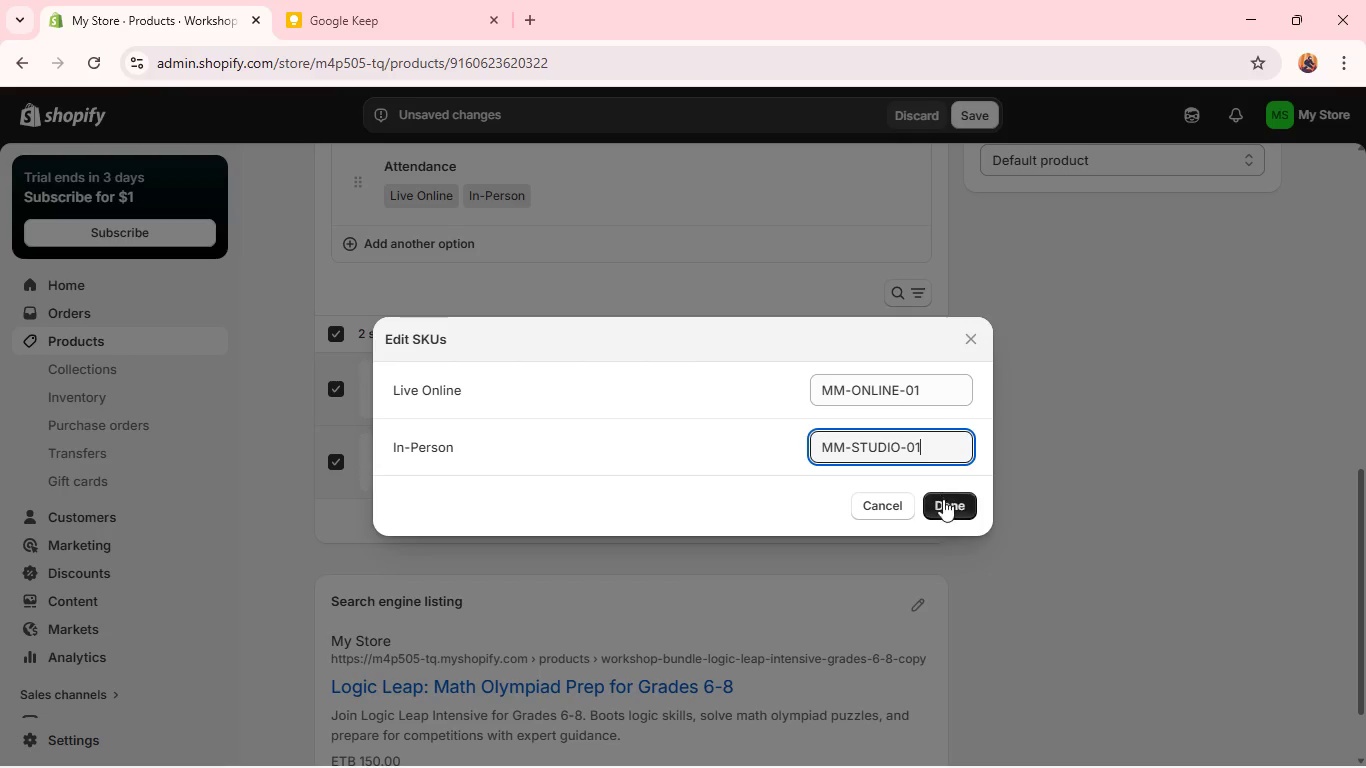 
left_click([943, 501])
 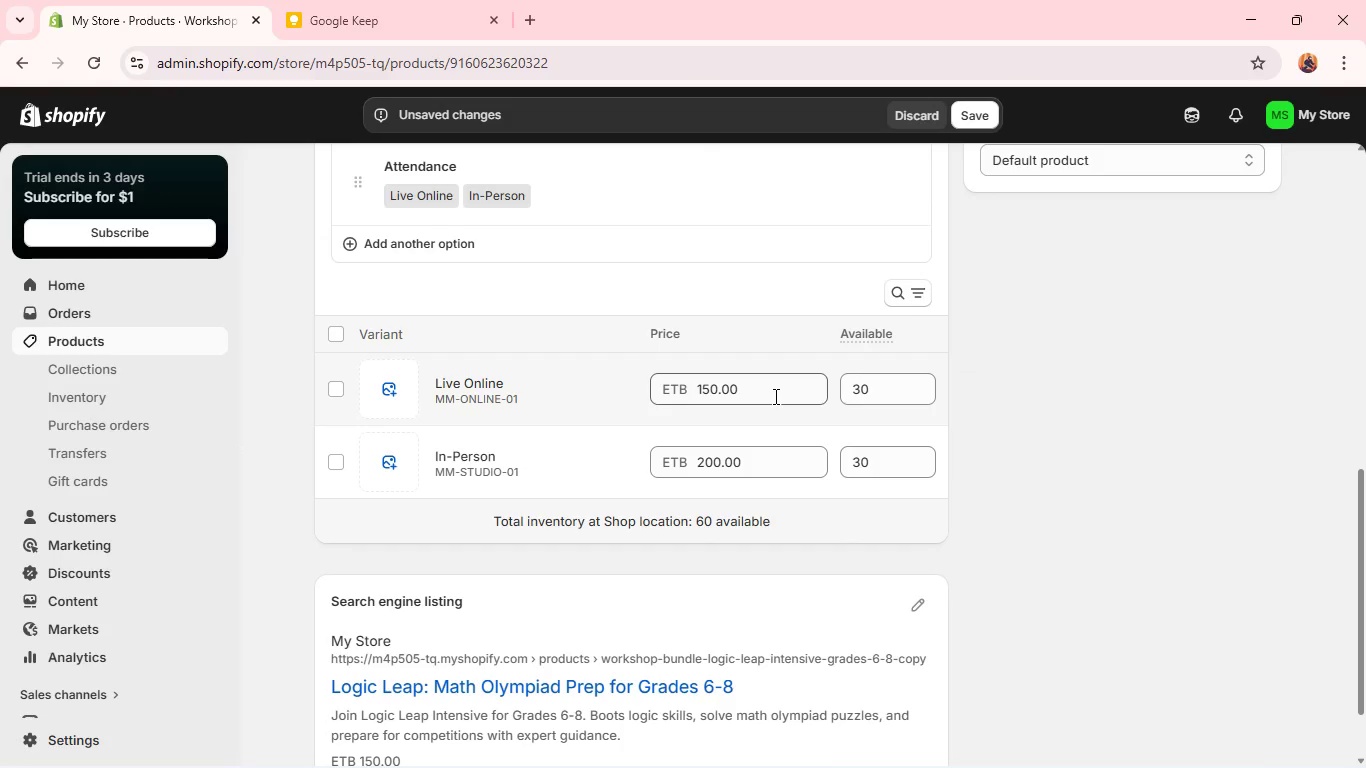 
double_click([774, 396])
 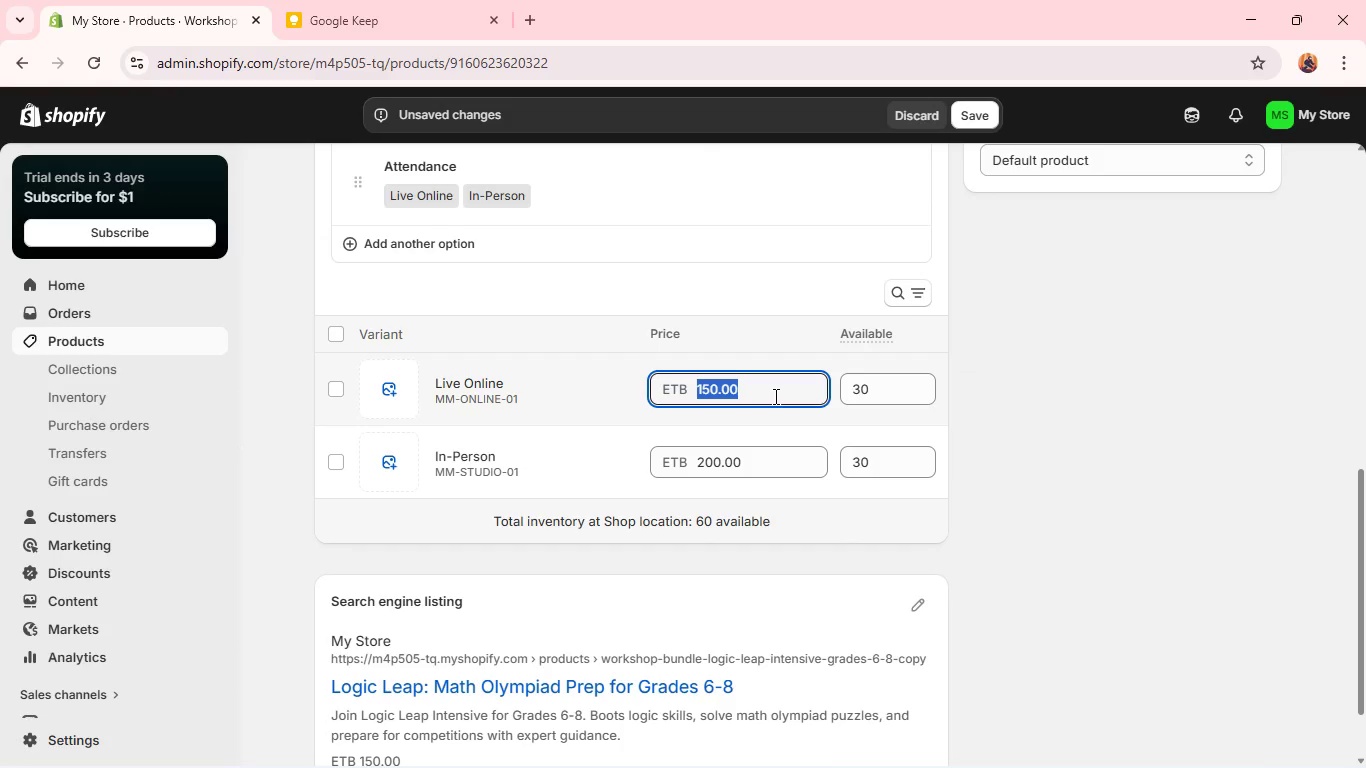 
triple_click([774, 396])
 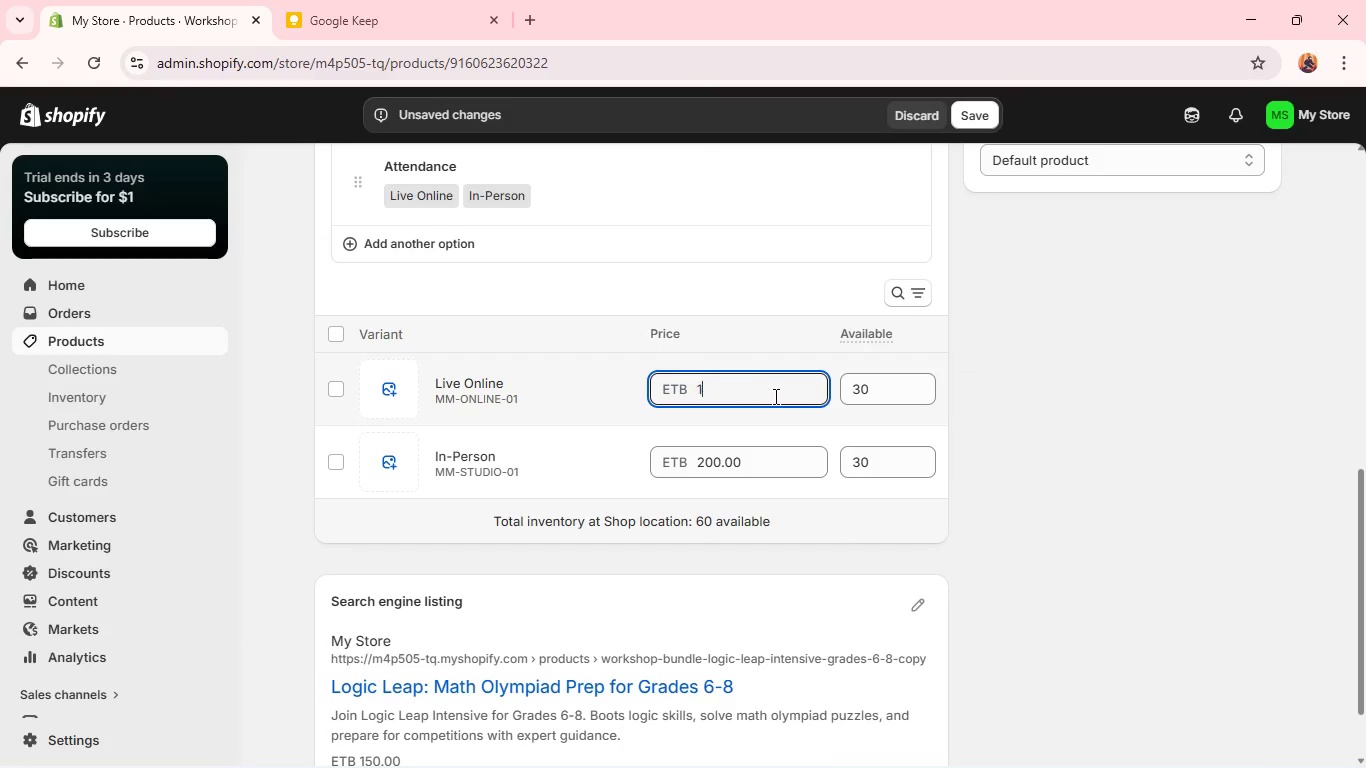 
type(160)
 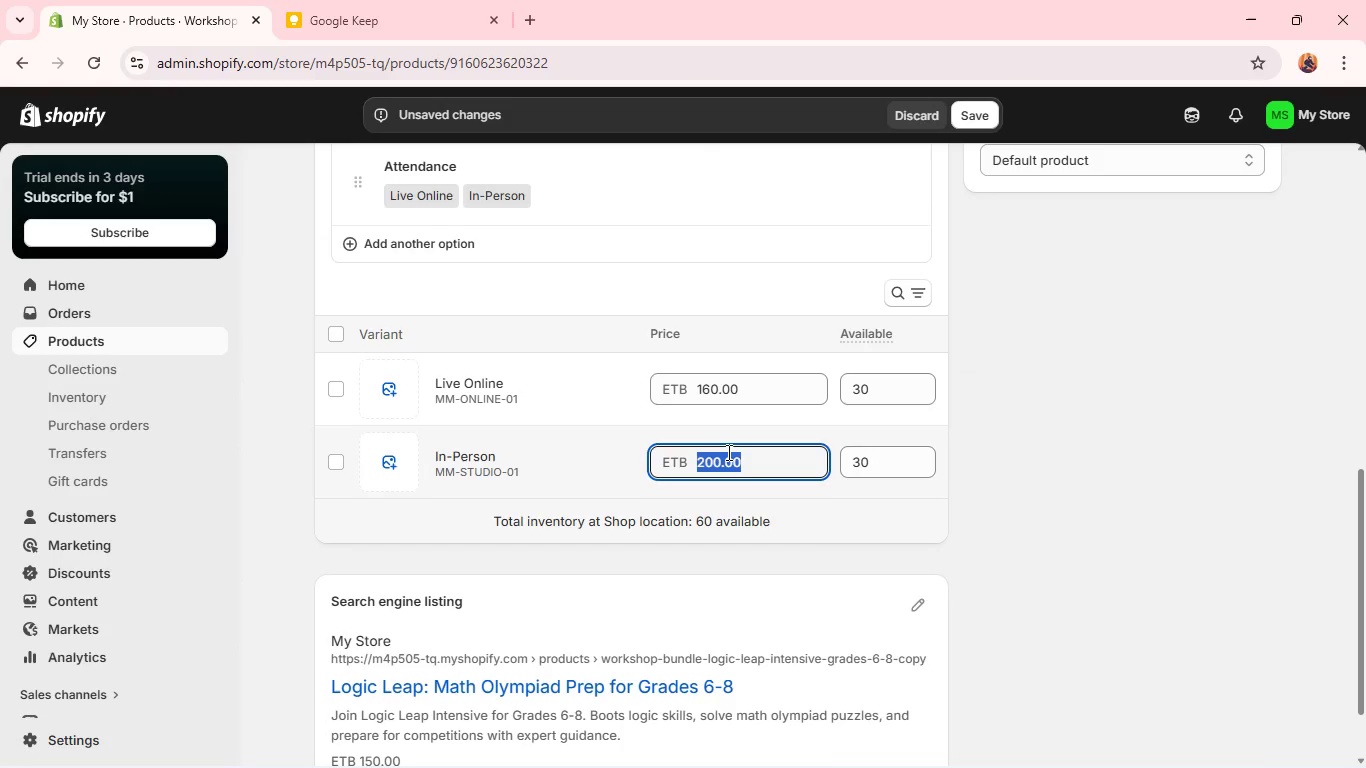 
double_click([727, 452])
 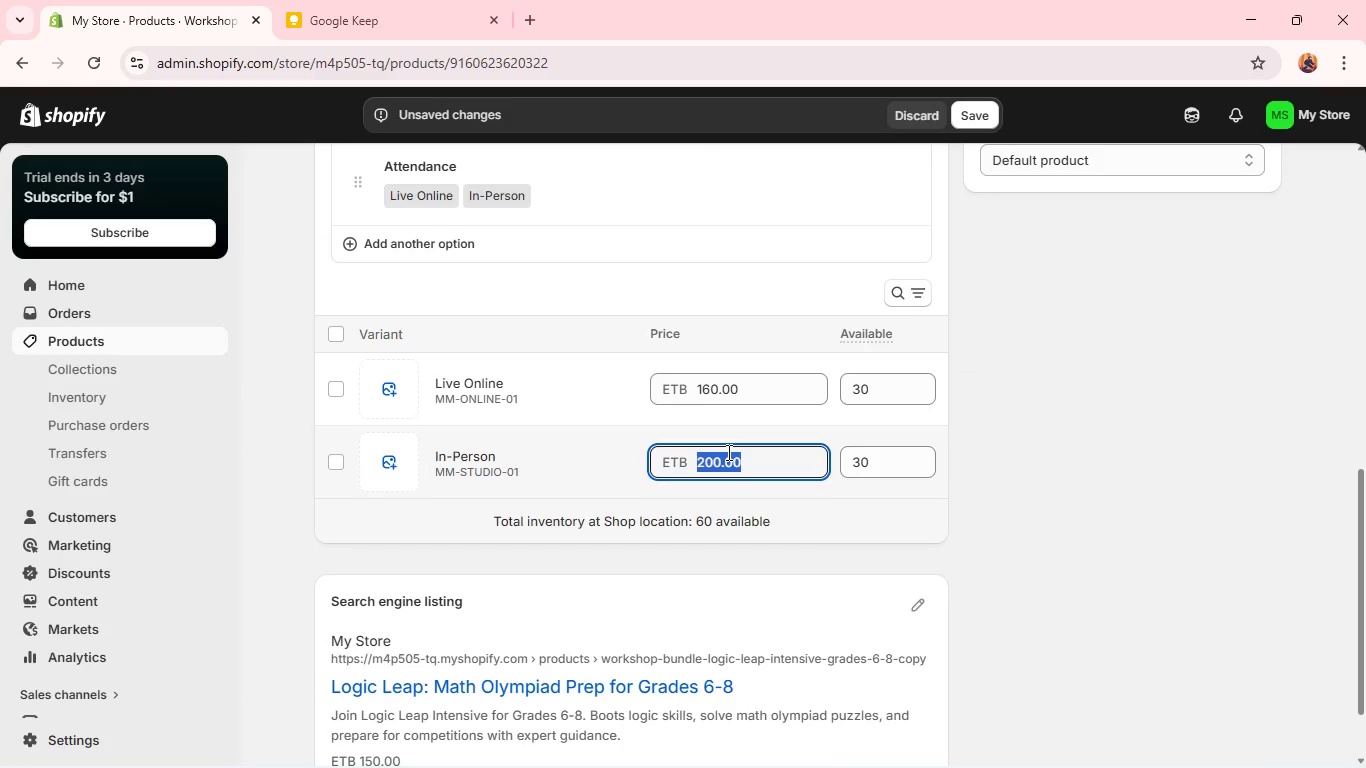 
triple_click([727, 452])
 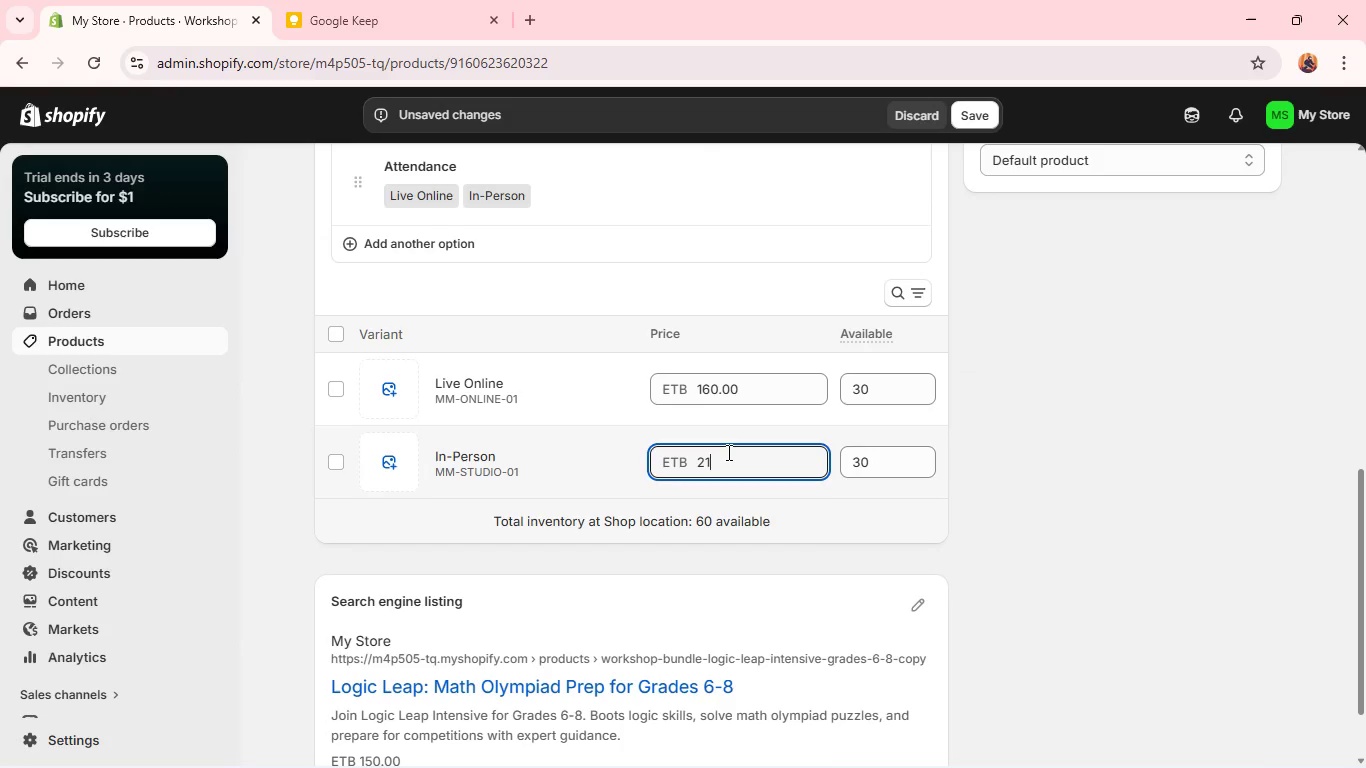 
type(21O)
 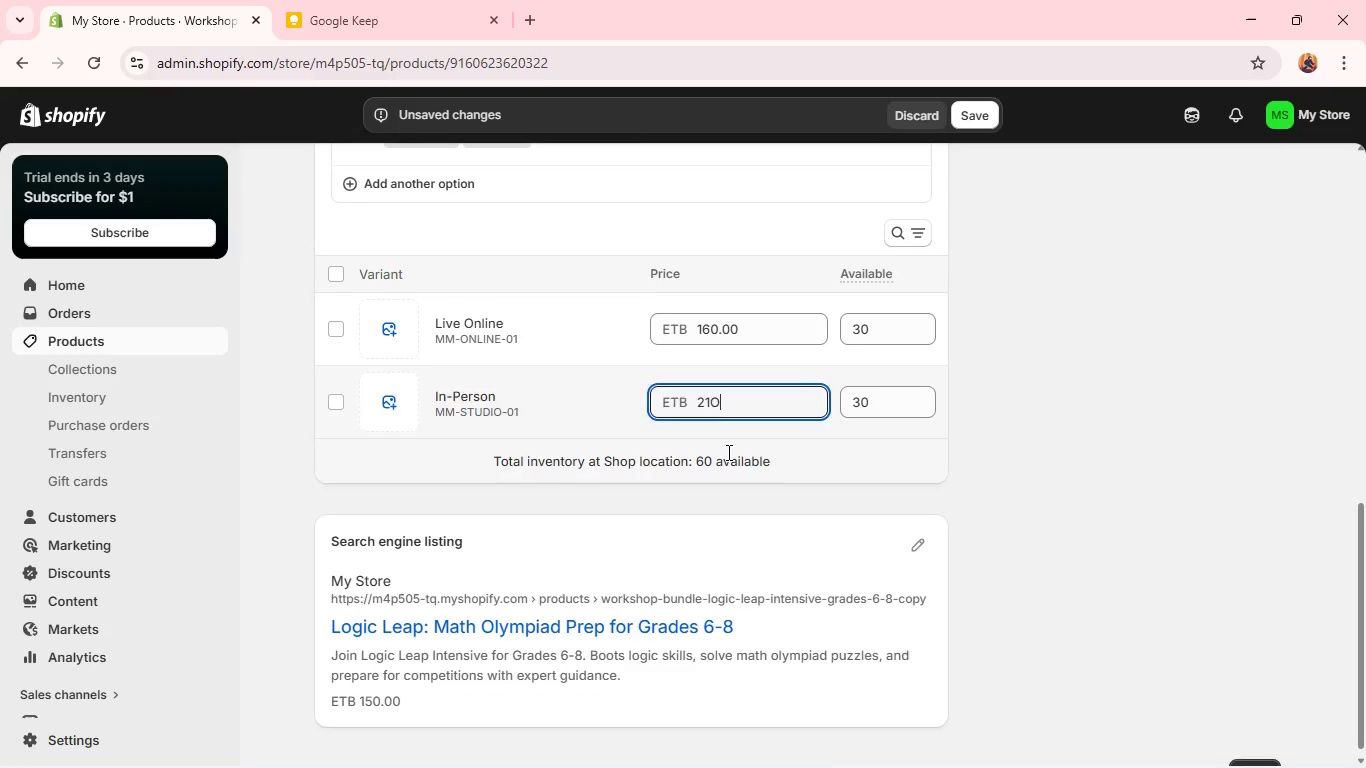 
scroll: coordinate [727, 452], scroll_direction: down, amount: 2.0
 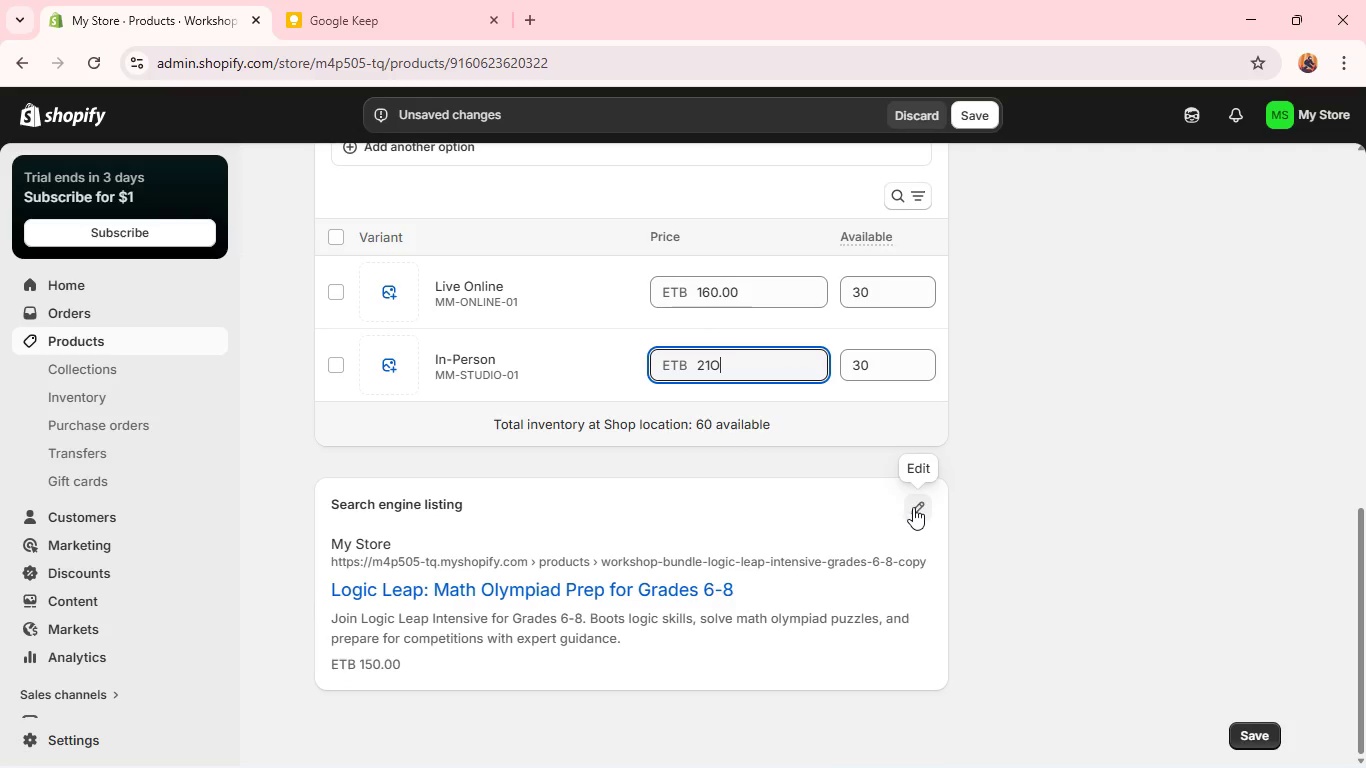 
left_click([915, 507])
 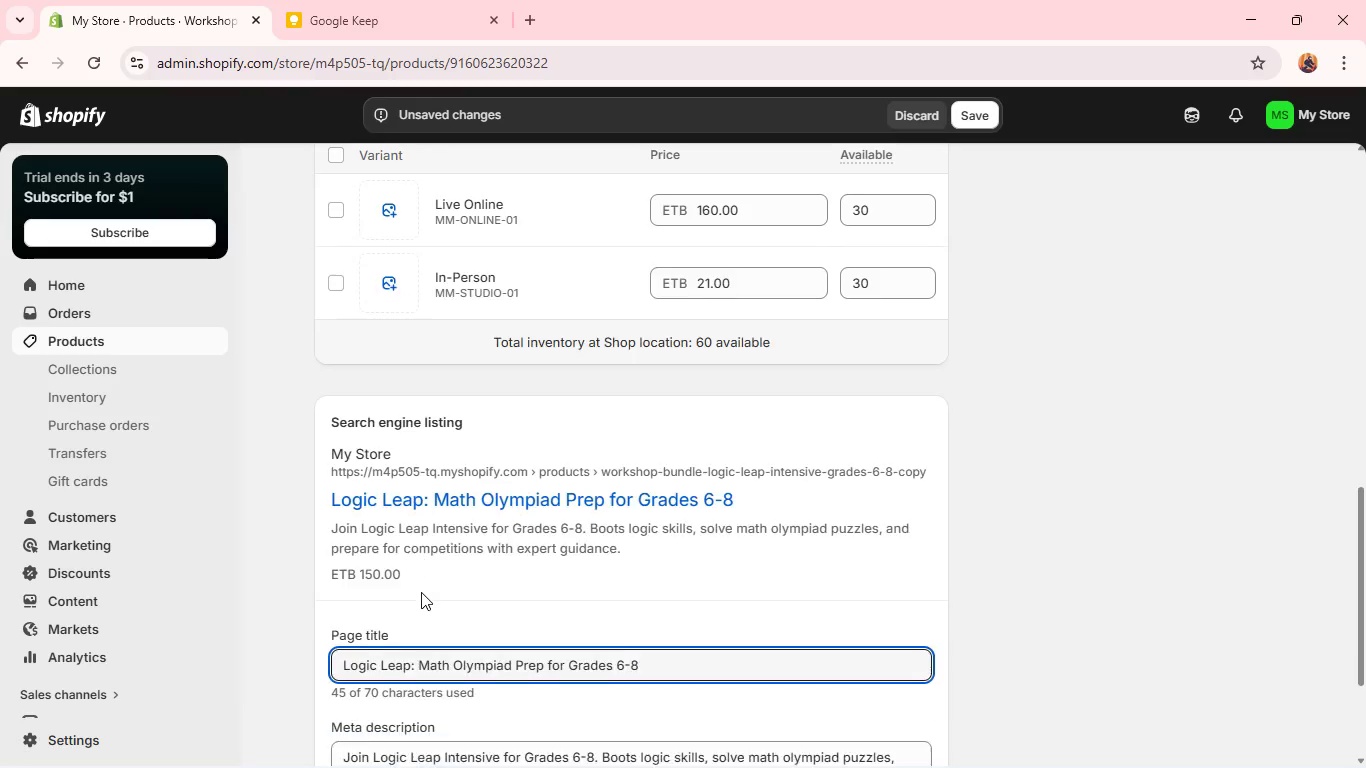 
scroll: coordinate [421, 592], scroll_direction: down, amount: 2.0
 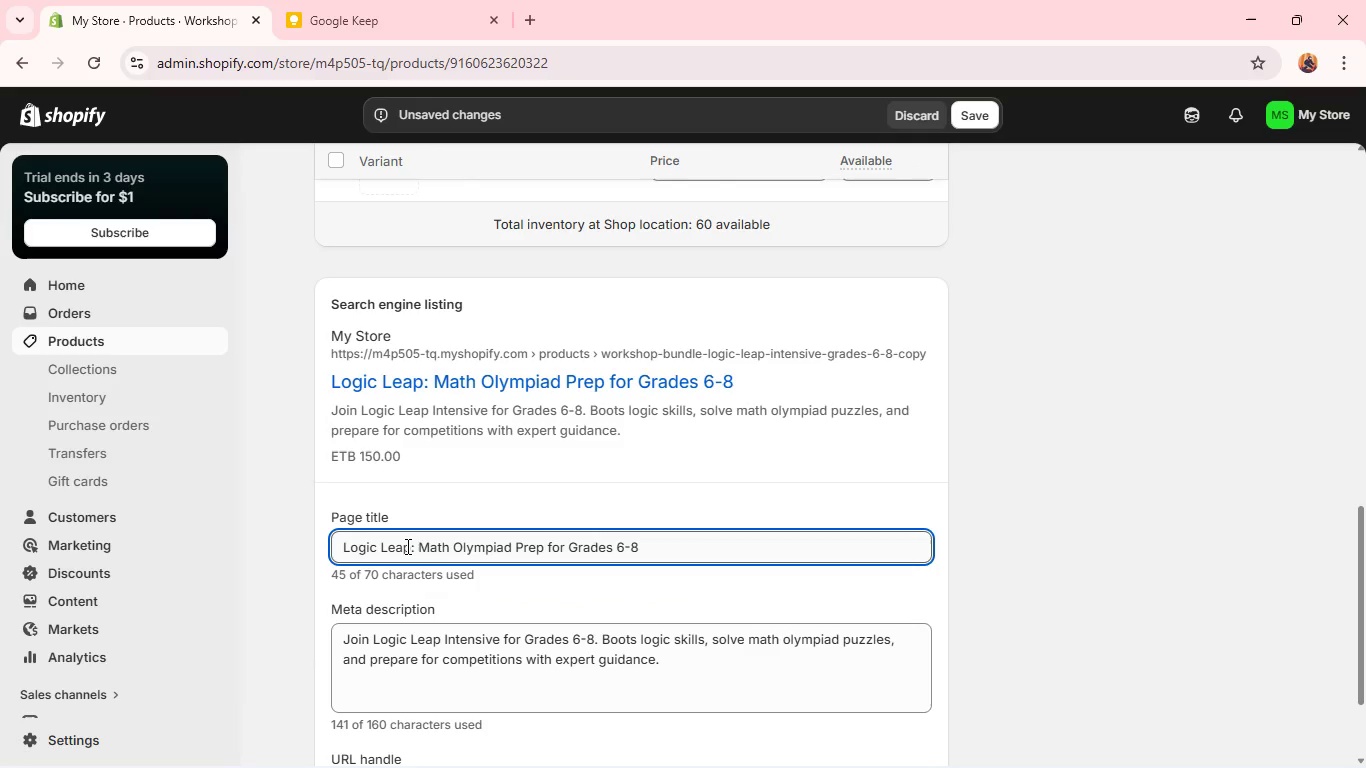 
double_click([406, 546])
 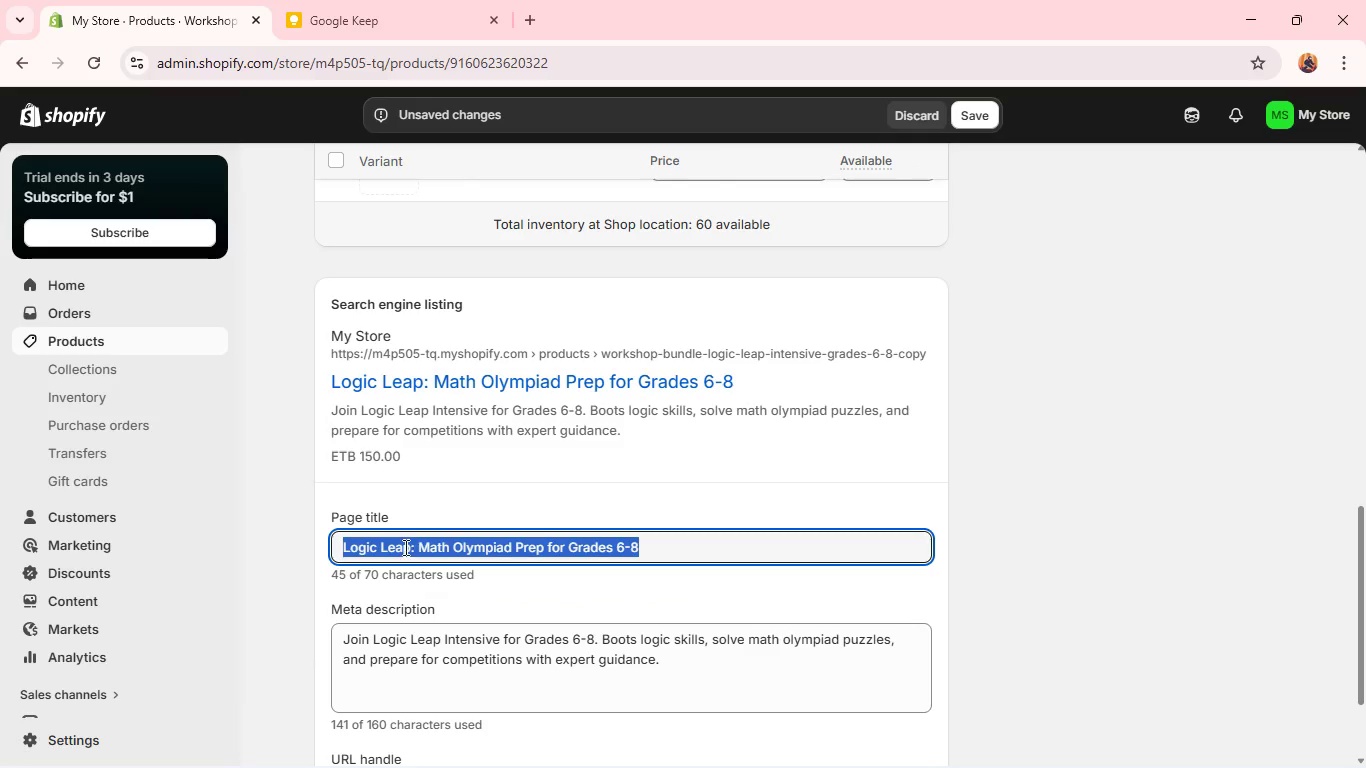 
triple_click([406, 546])
 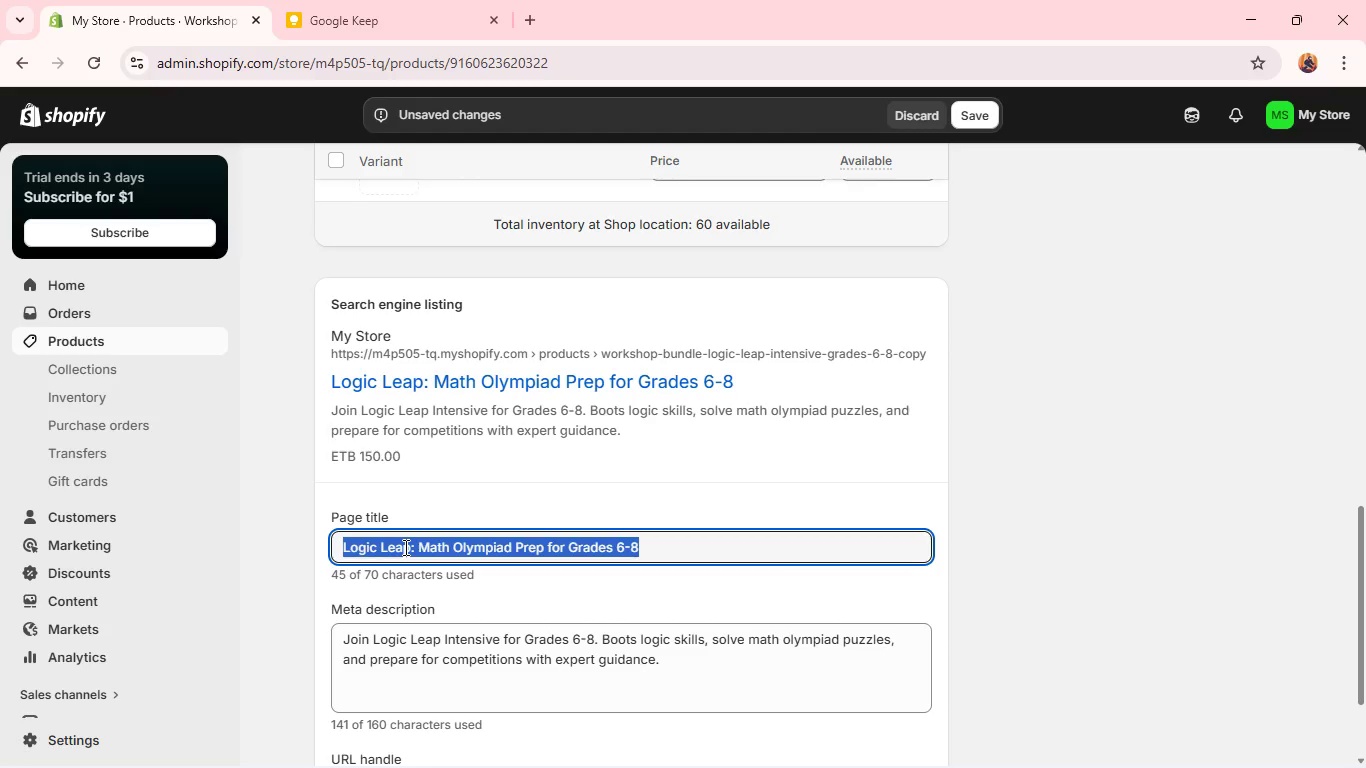 
wait(10.08)
 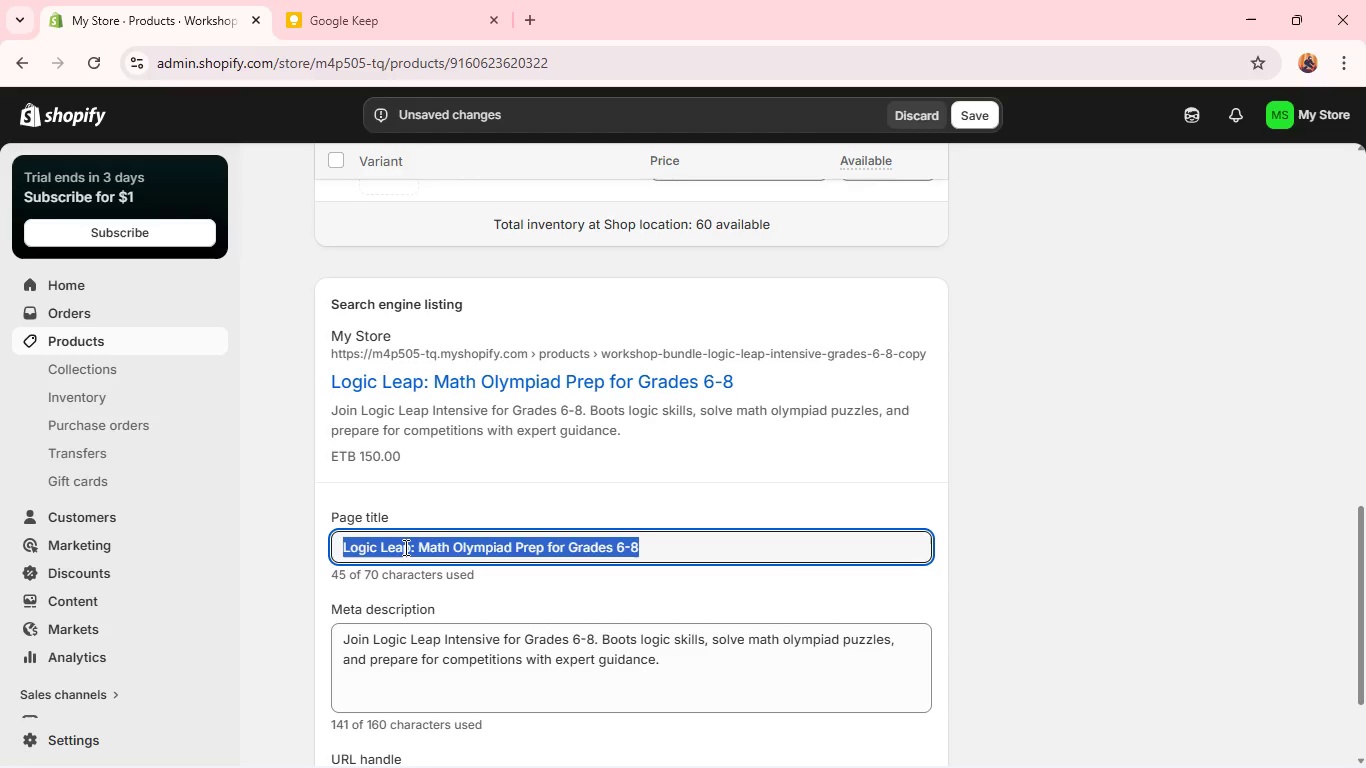 
type(m)
key(Backspace)
type(Math Masters: Olympiad Prep for Grades 6-8)
 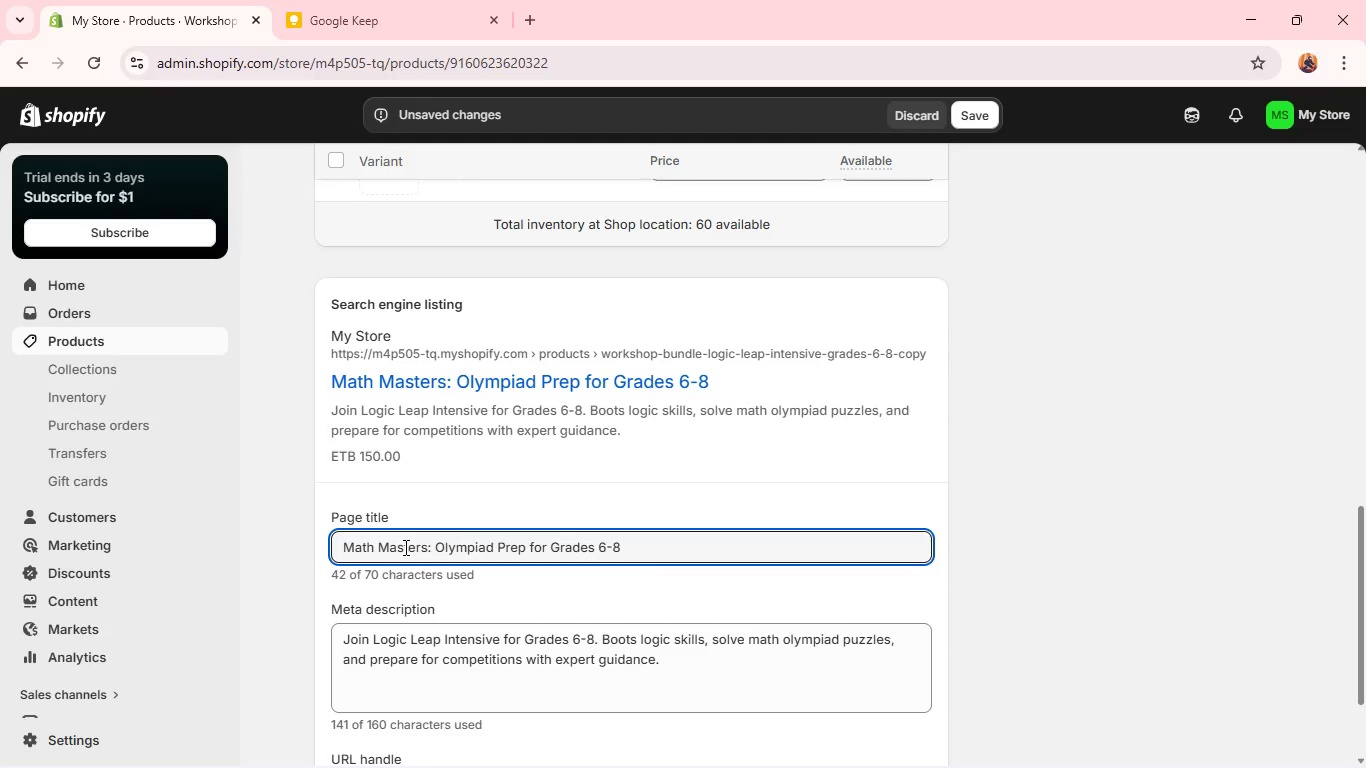 
wait(5.03)
 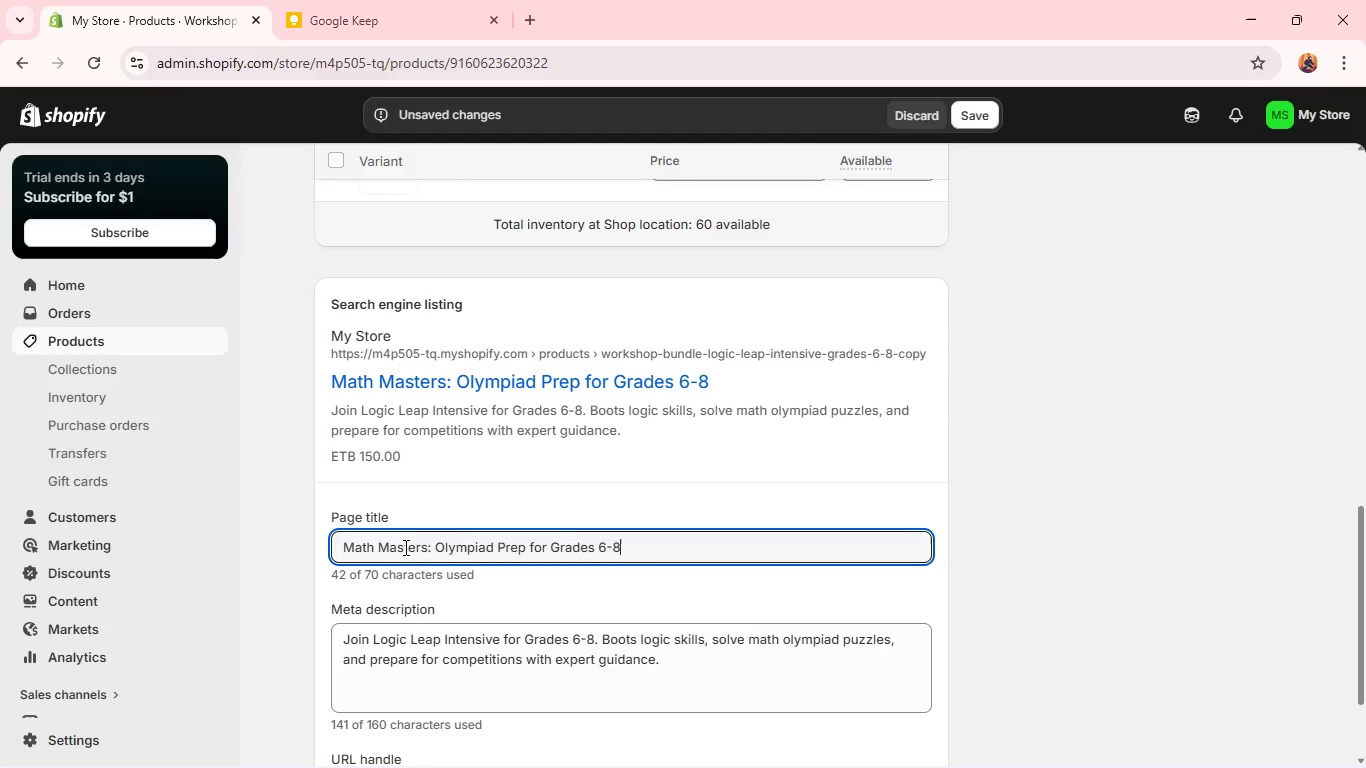 
double_click([379, 642])
 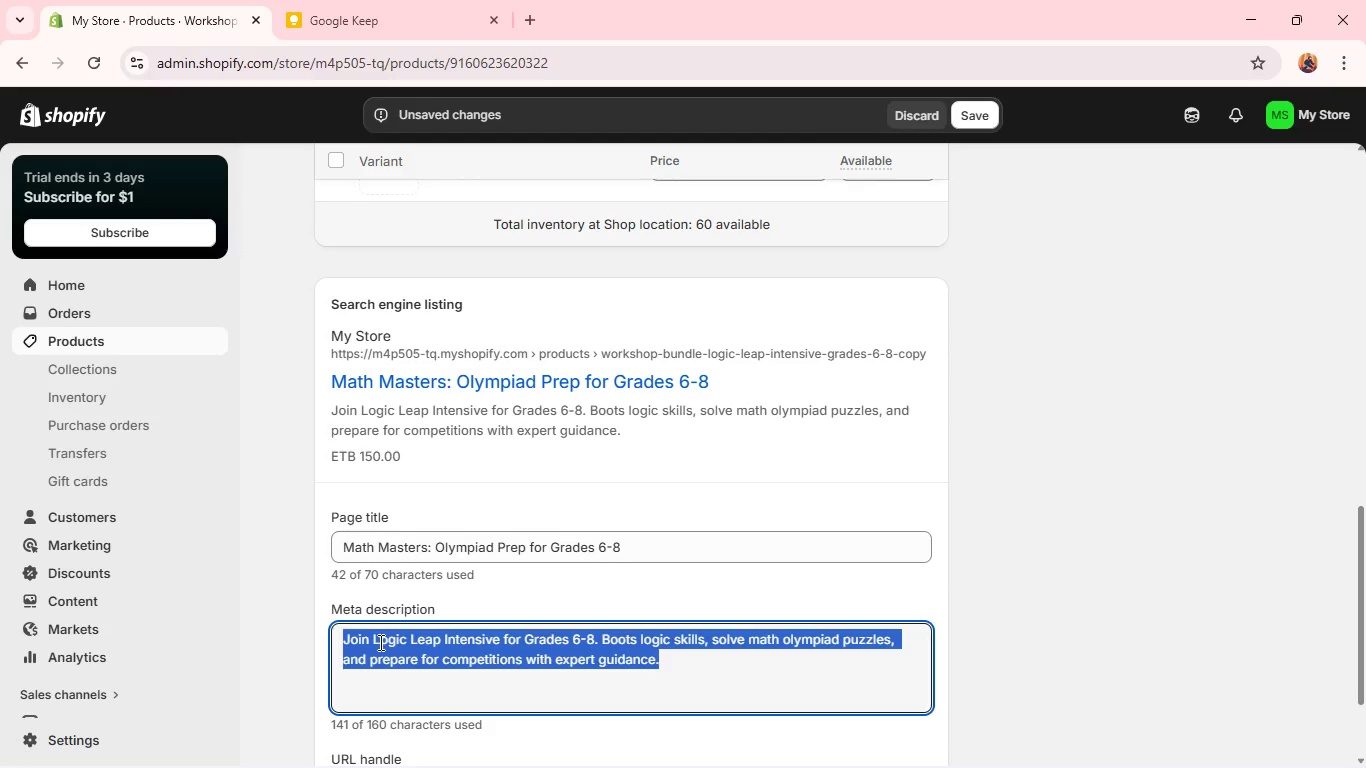 
triple_click([379, 642])
 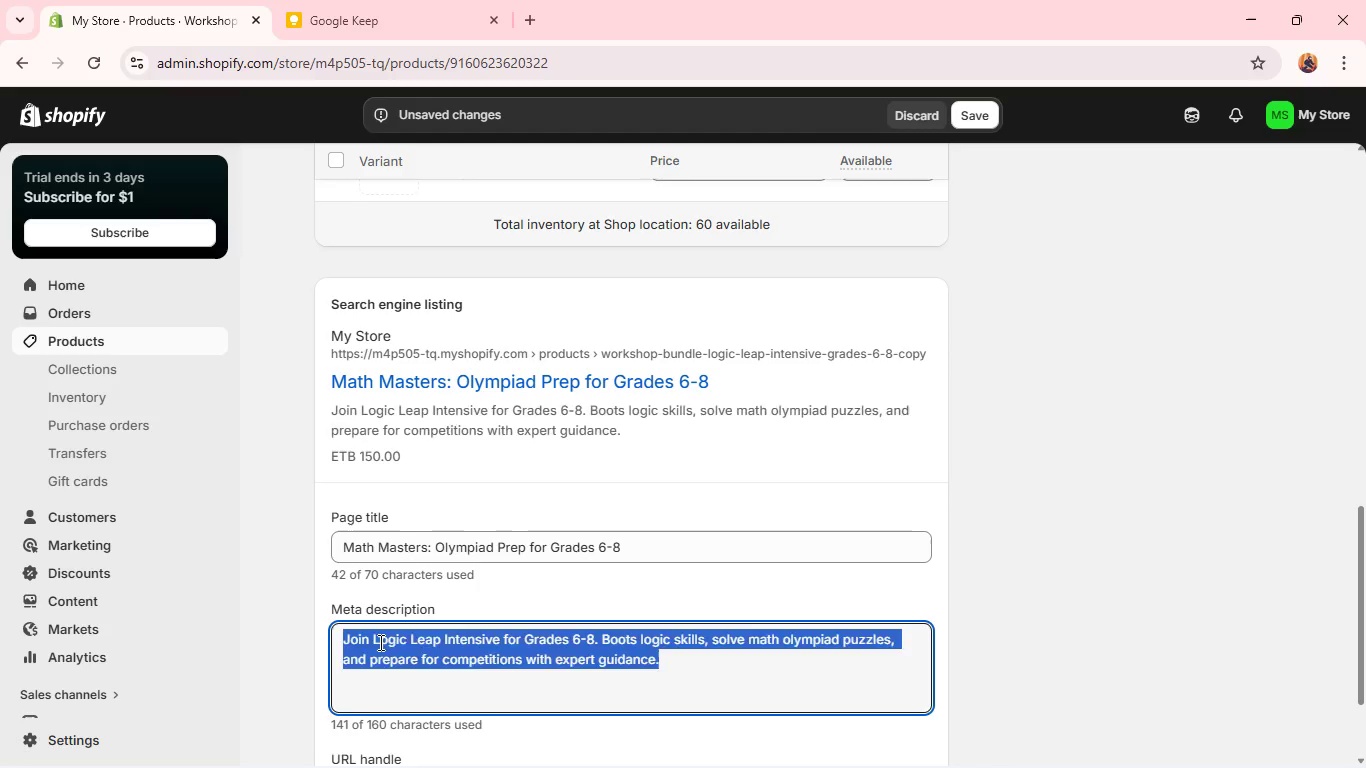 
type(Enl)
key(Backspace)
 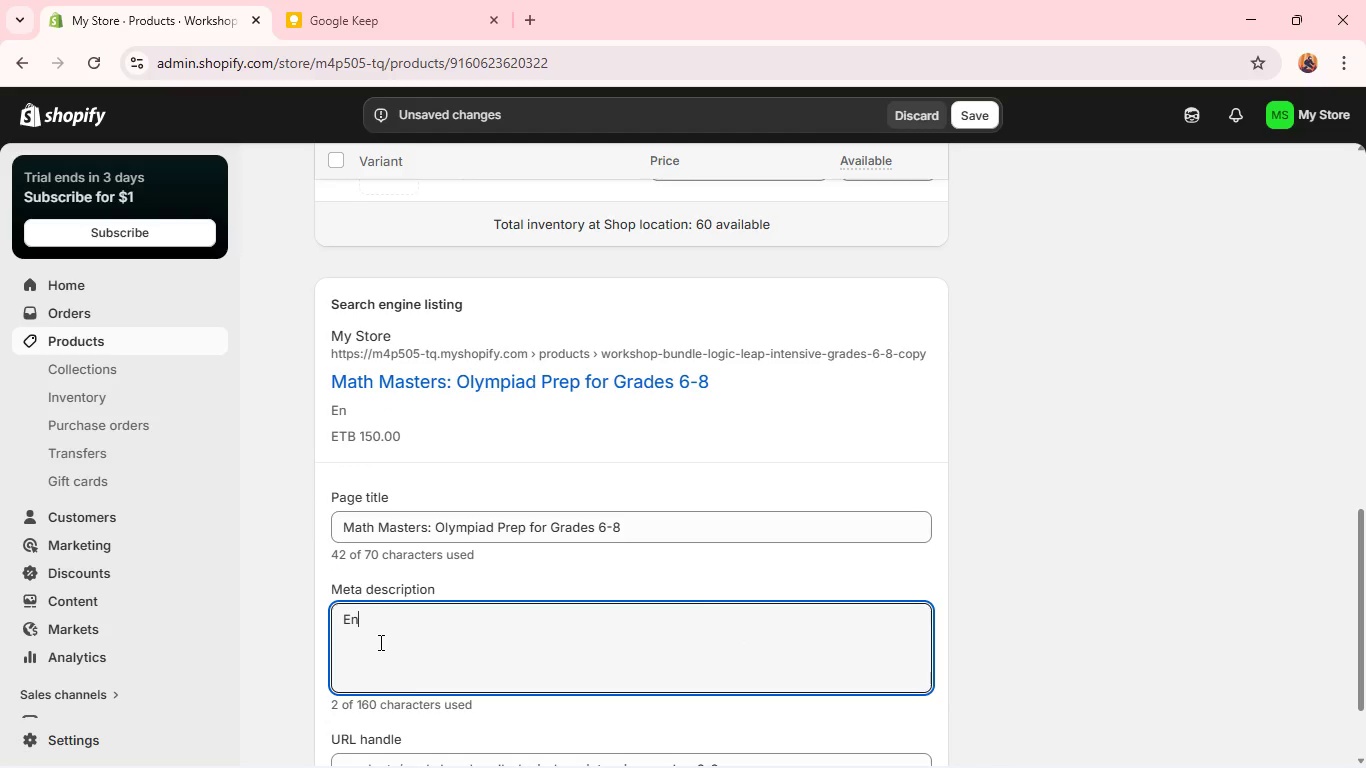 
type(roll in Math Masters Oly)
 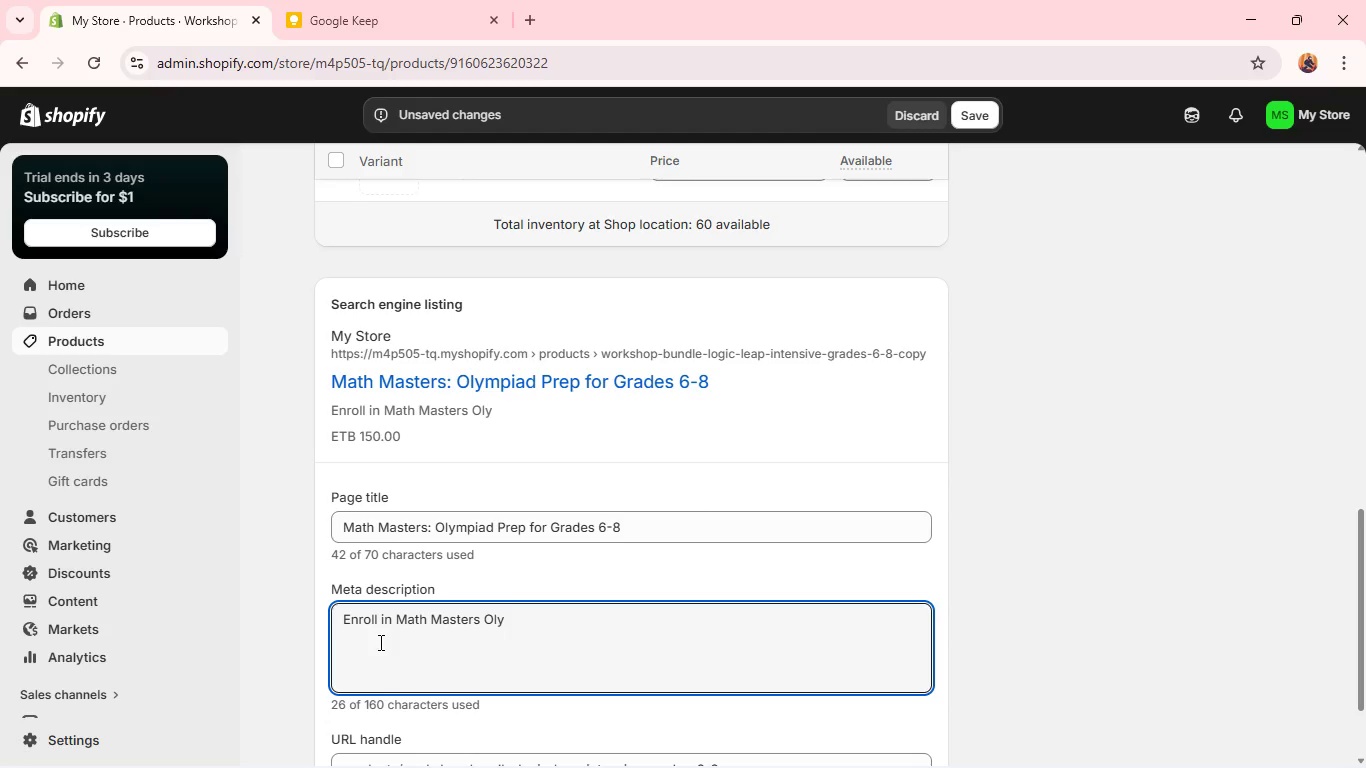 
type(mpias Prep. )
 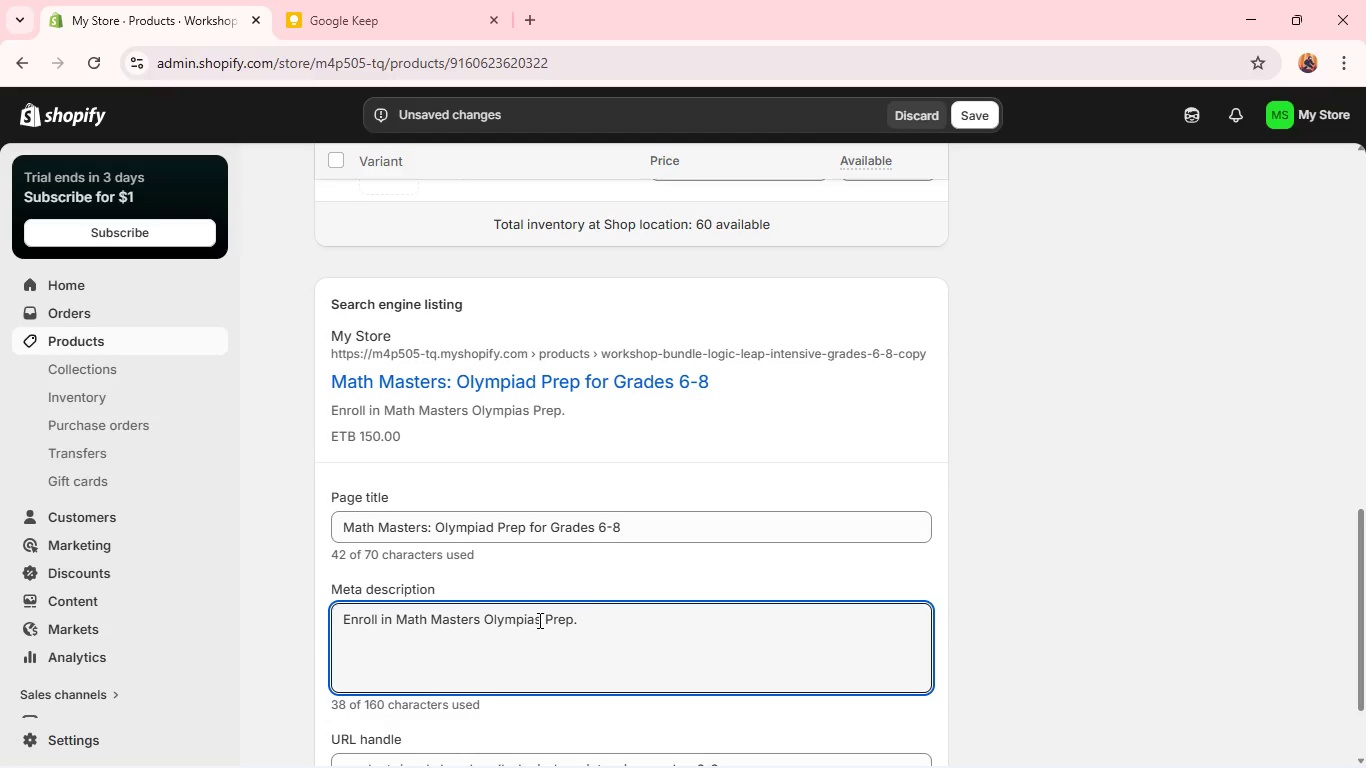 
left_click([538, 620])
 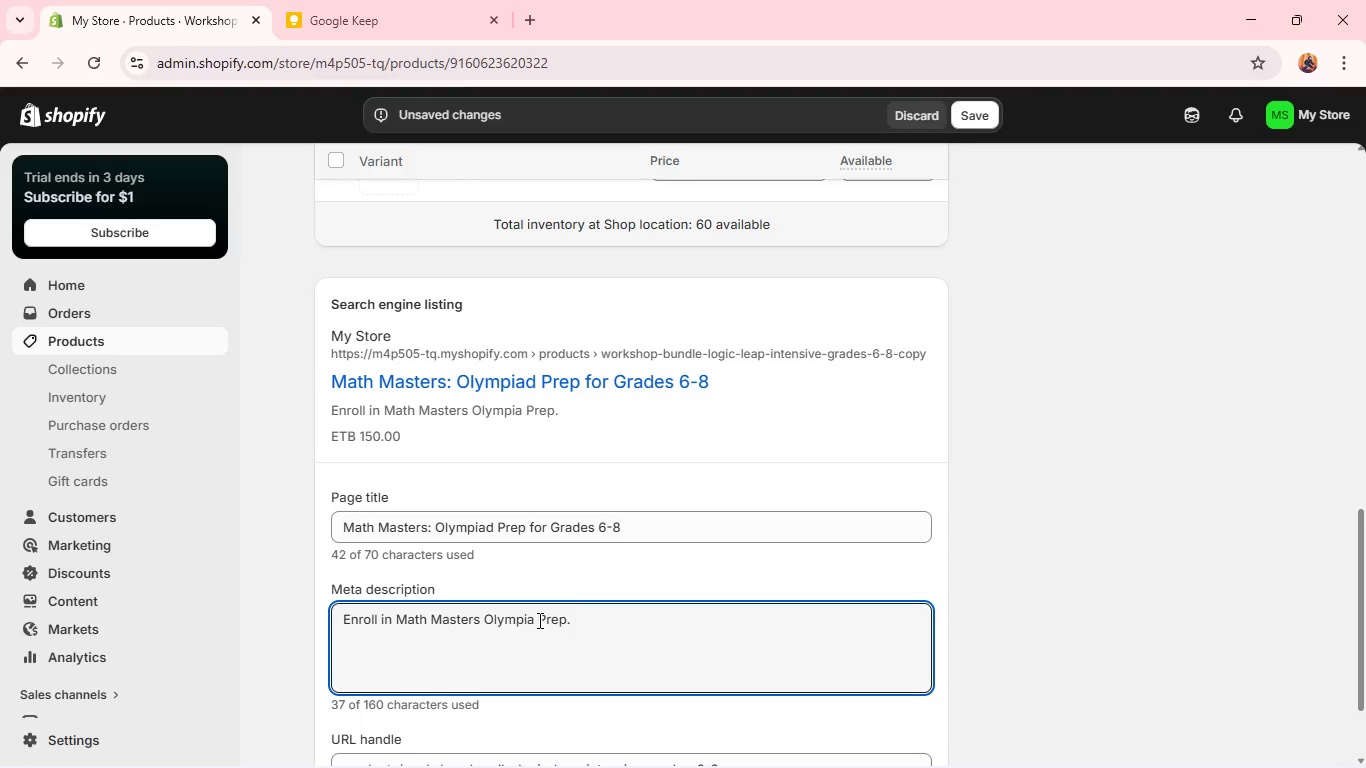 
key(Backspace)
 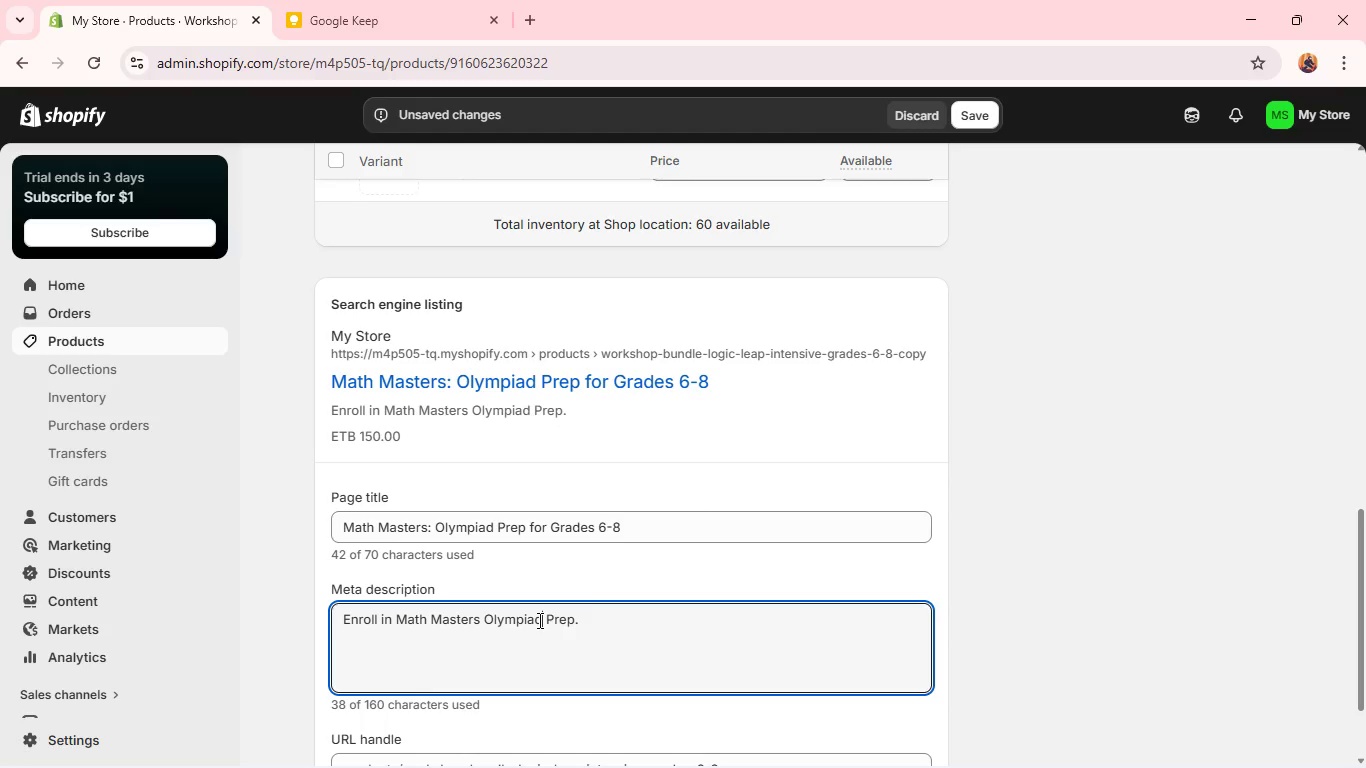 
key(D)
 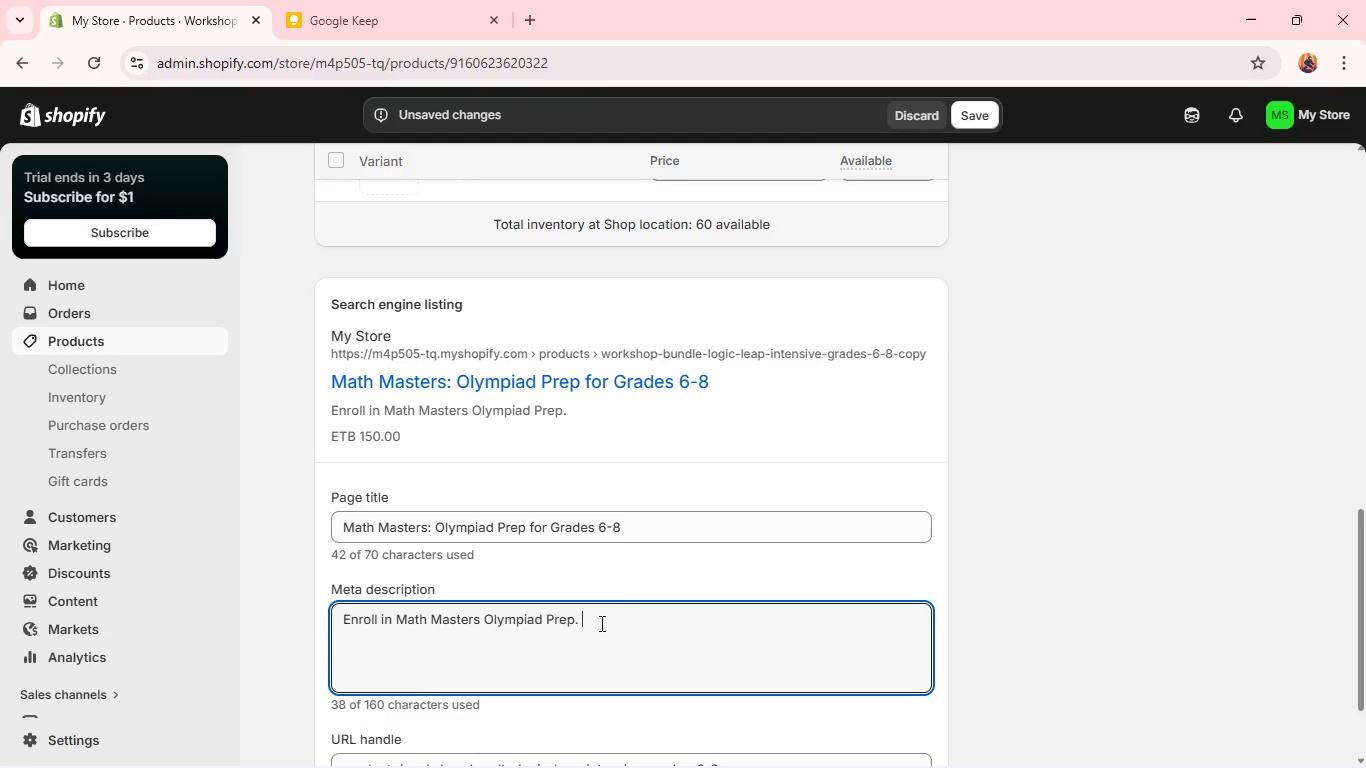 
left_click([600, 623])
 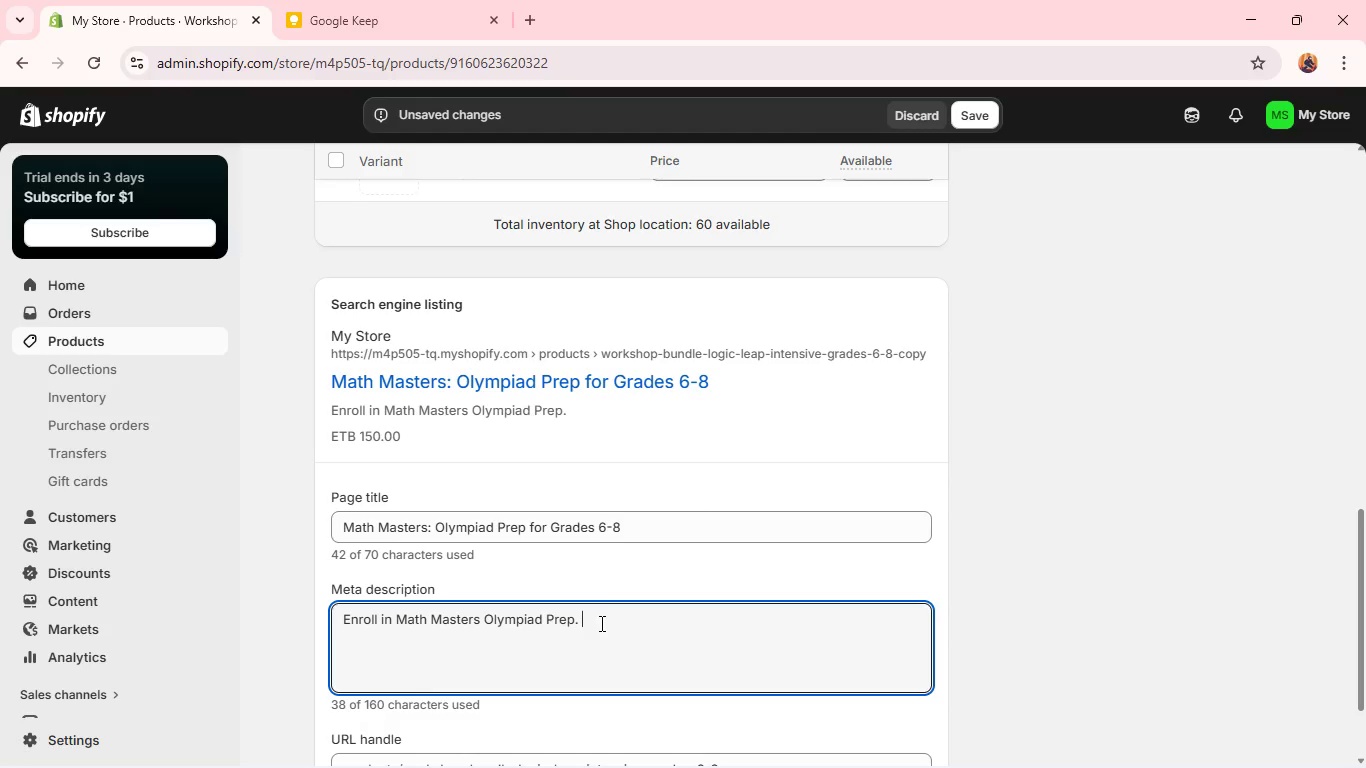 
type(Enhance problem-solving skills, tackle math challenges, anf )
key(Backspace)
key(Backspace)
type(d excel in competitions )
 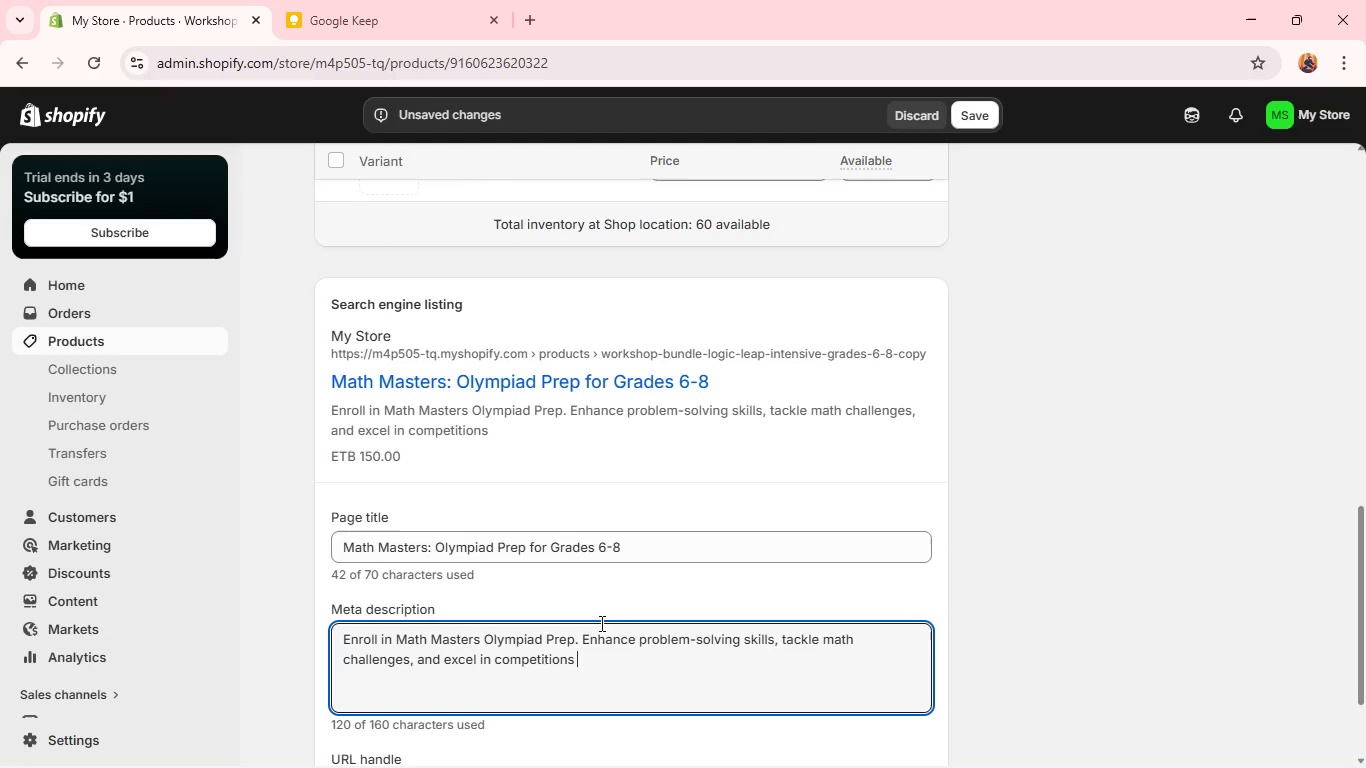 
type(for Grades 6-8.)
 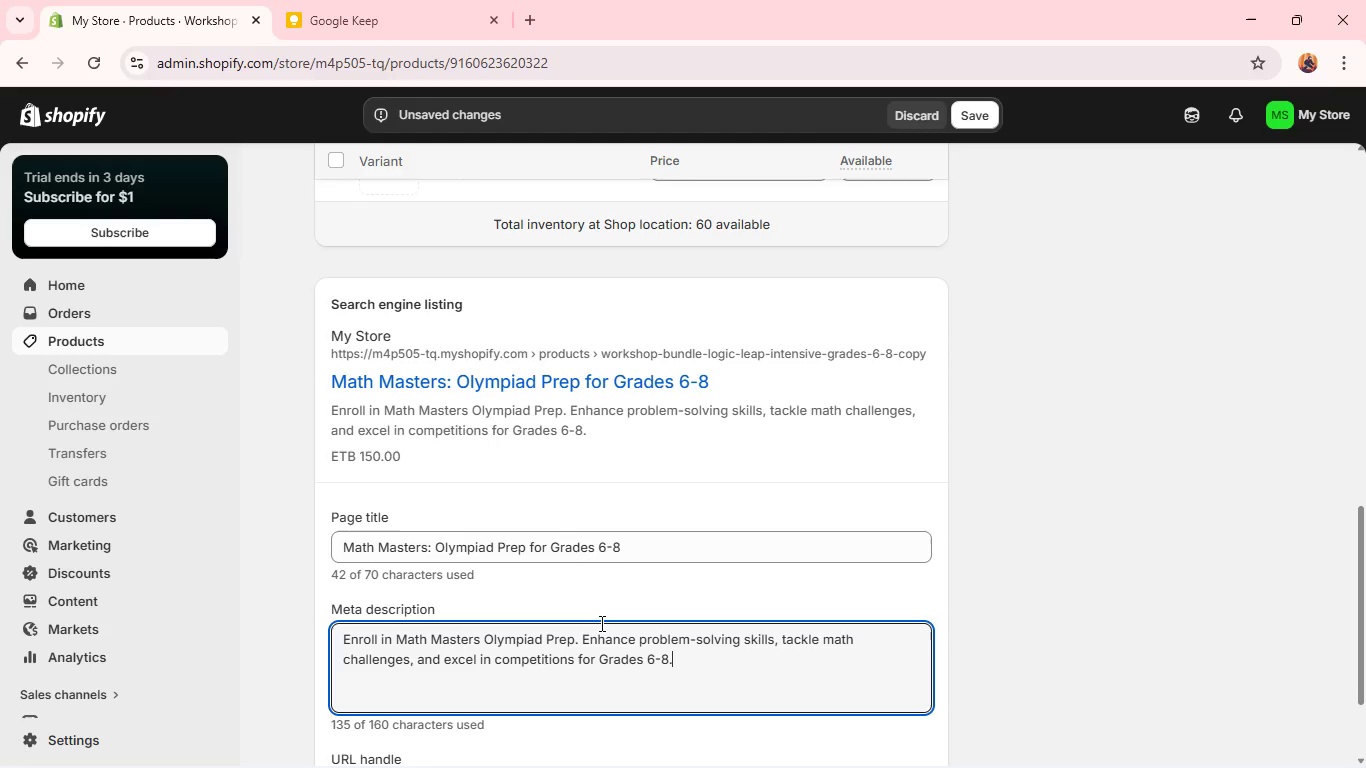 
wait(47.42)
 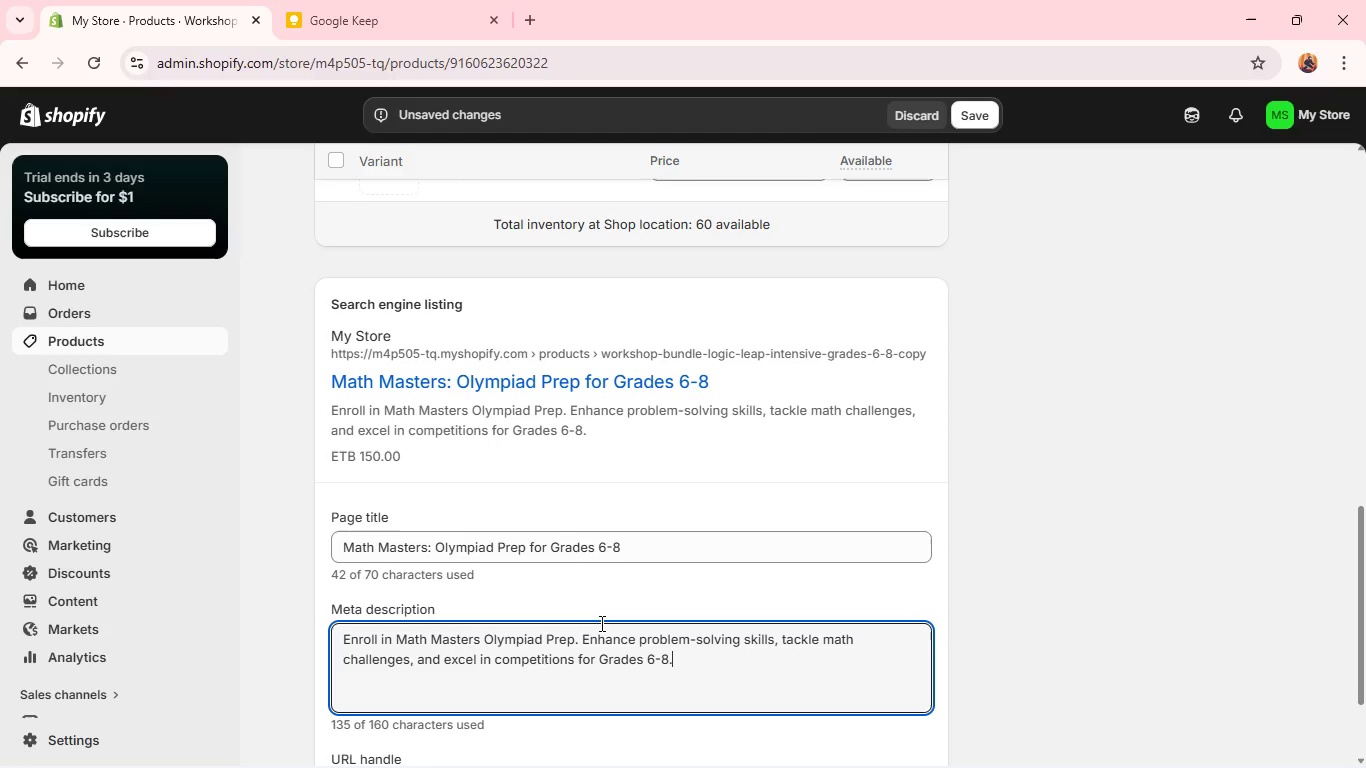 
scroll: coordinate [600, 623], scroll_direction: down, amount: 1.0
 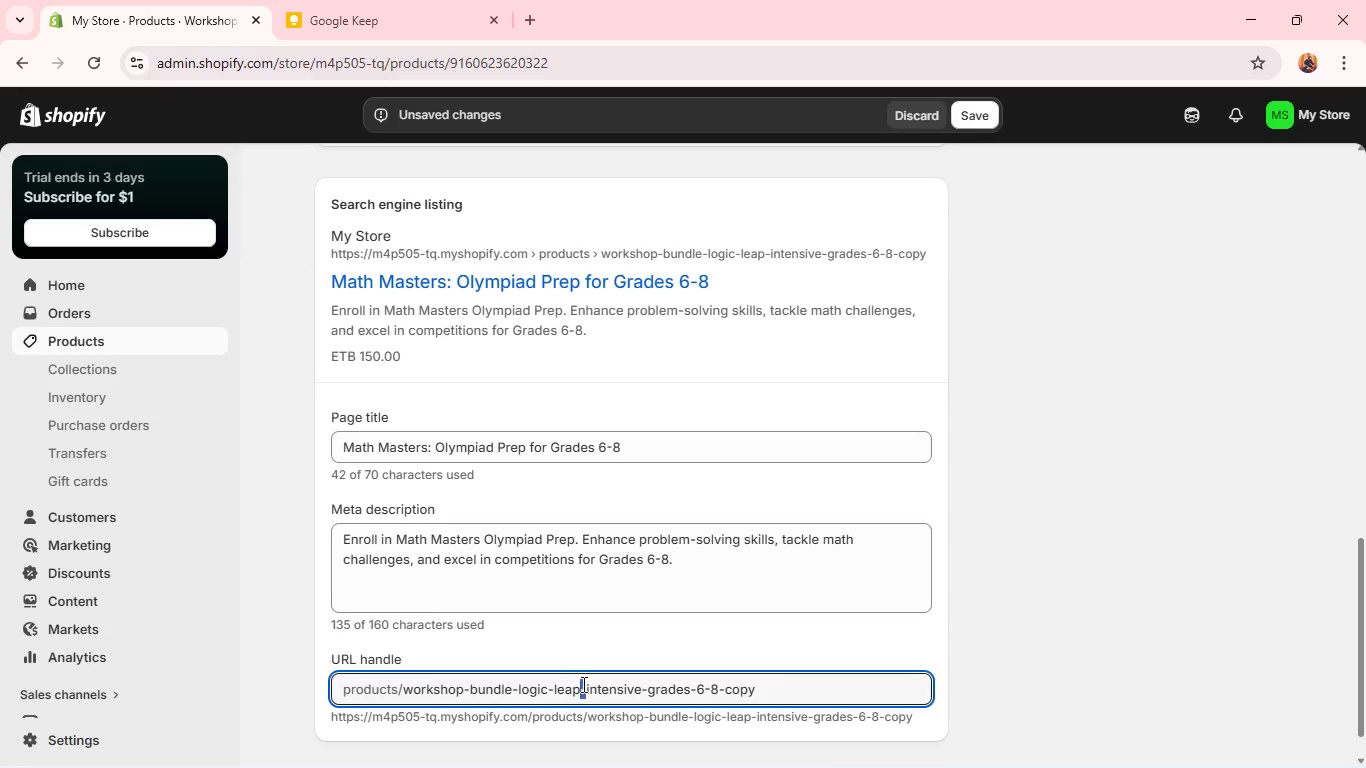 
double_click([582, 684])
 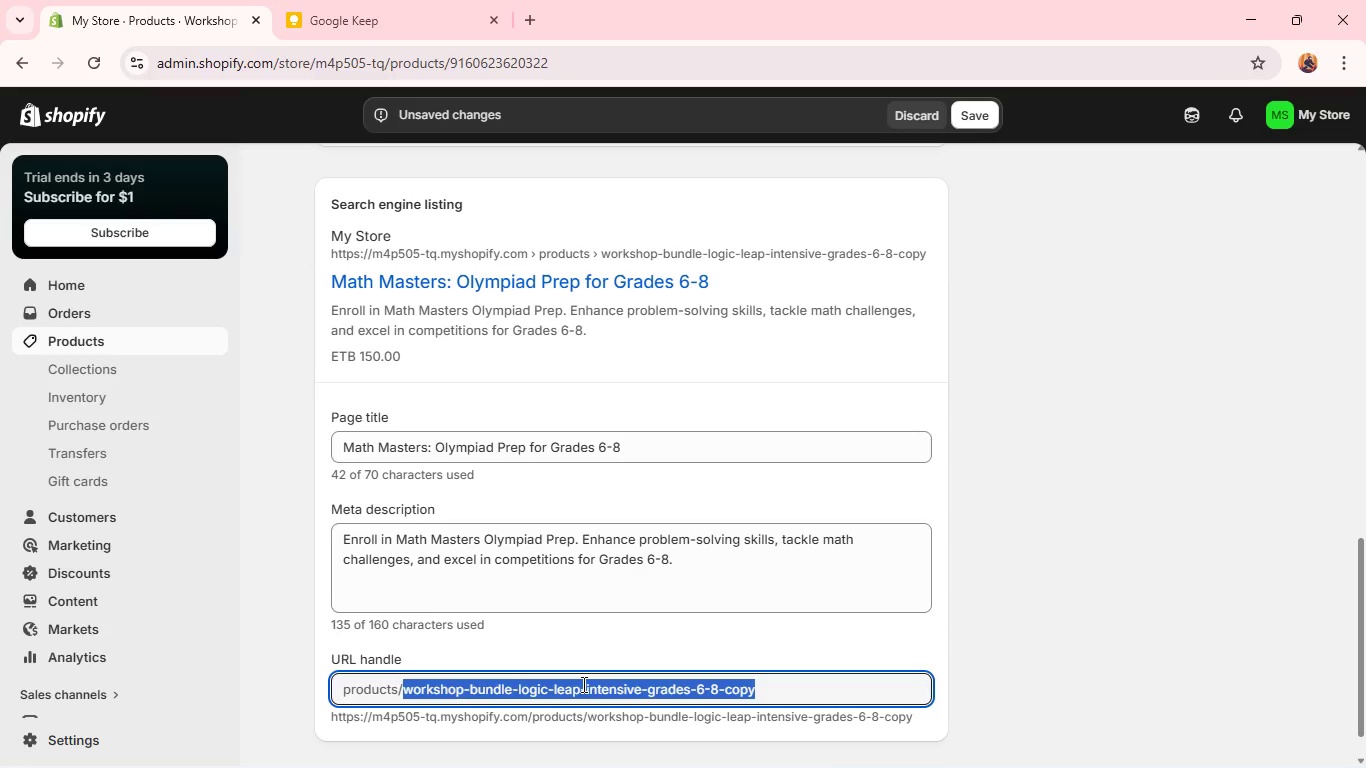 
triple_click([582, 684])
 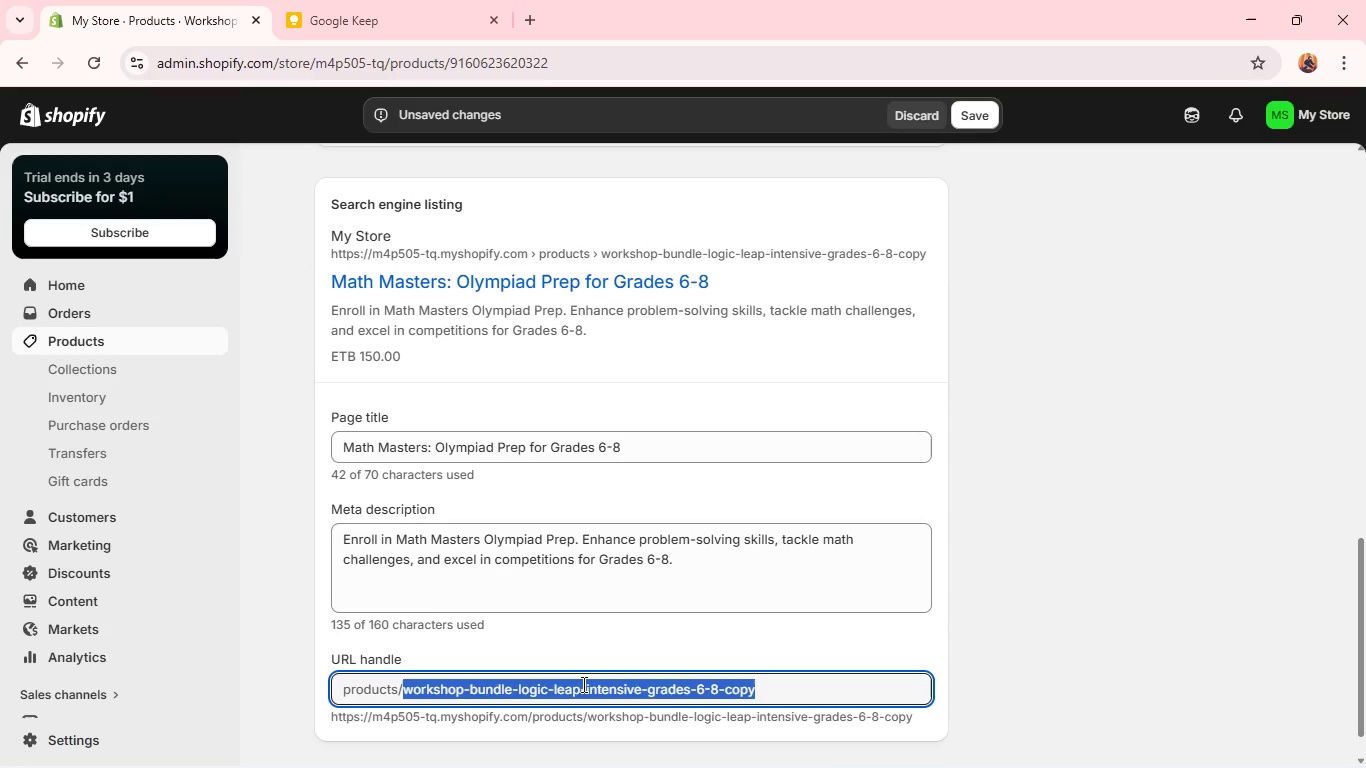 
type(math-masters-)
 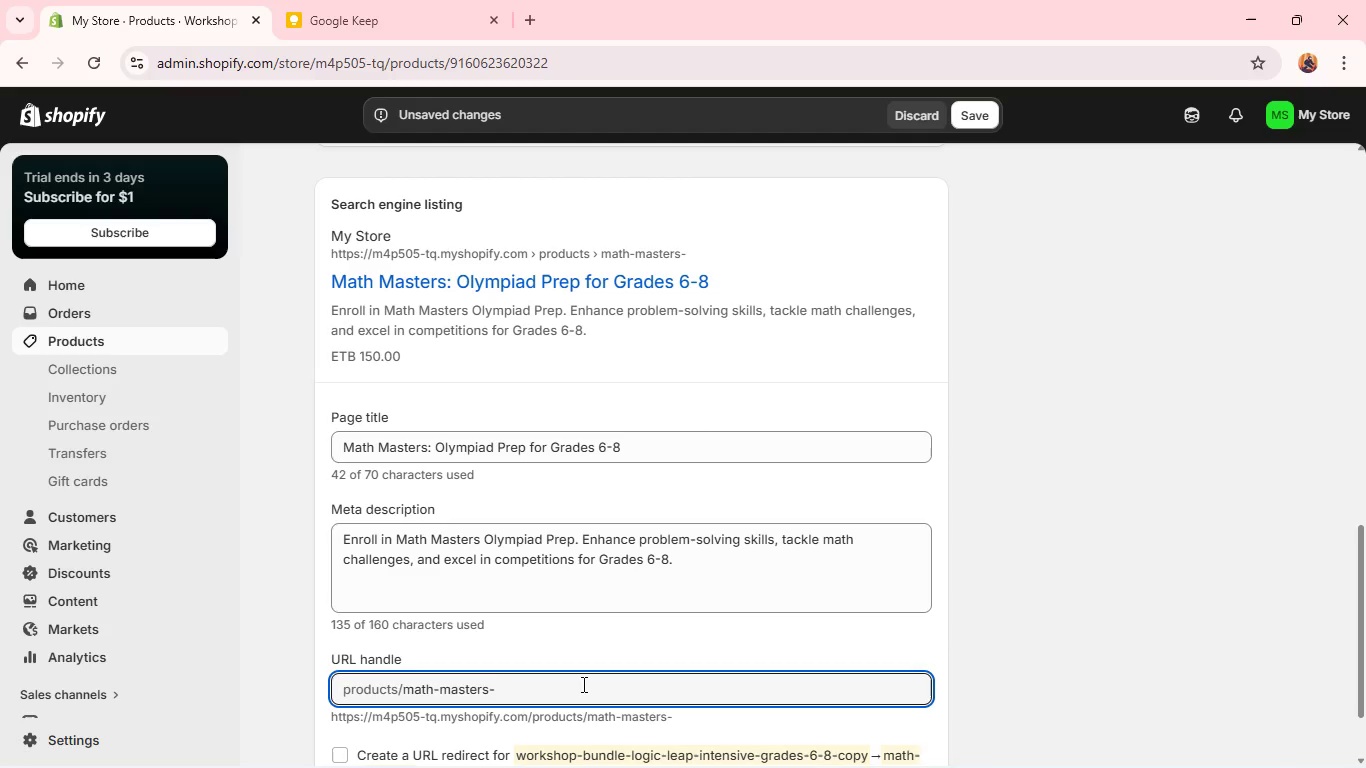 
wait(7.95)
 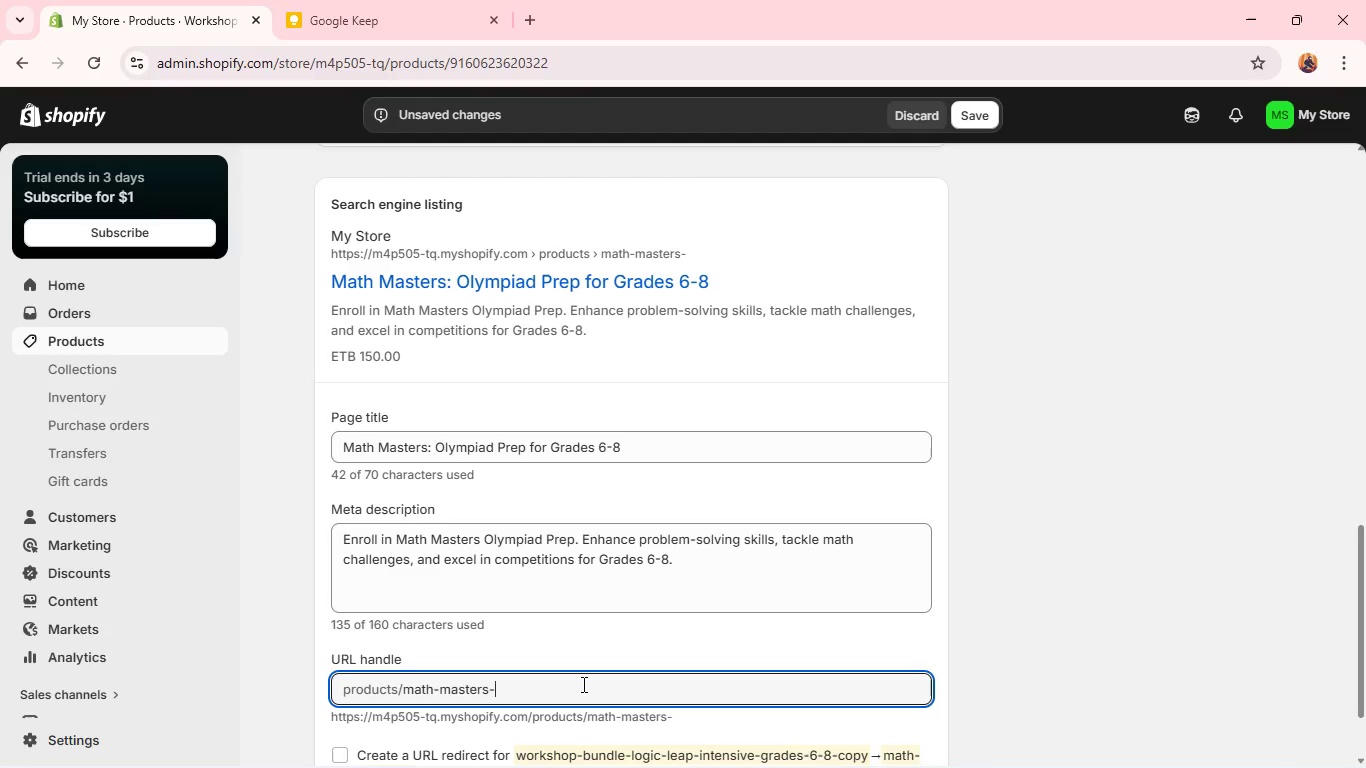 
type(olympiad p)
key(Backspace)
 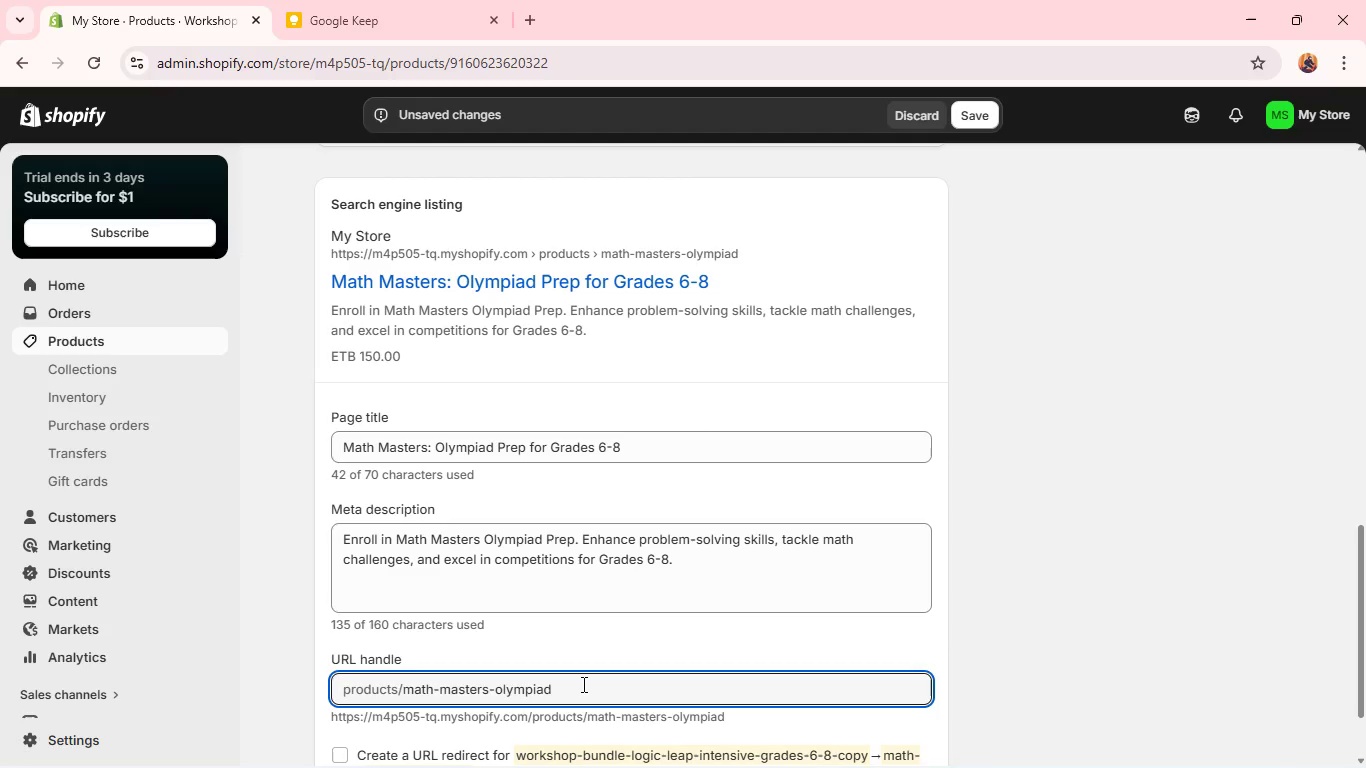 
wait(5.38)
 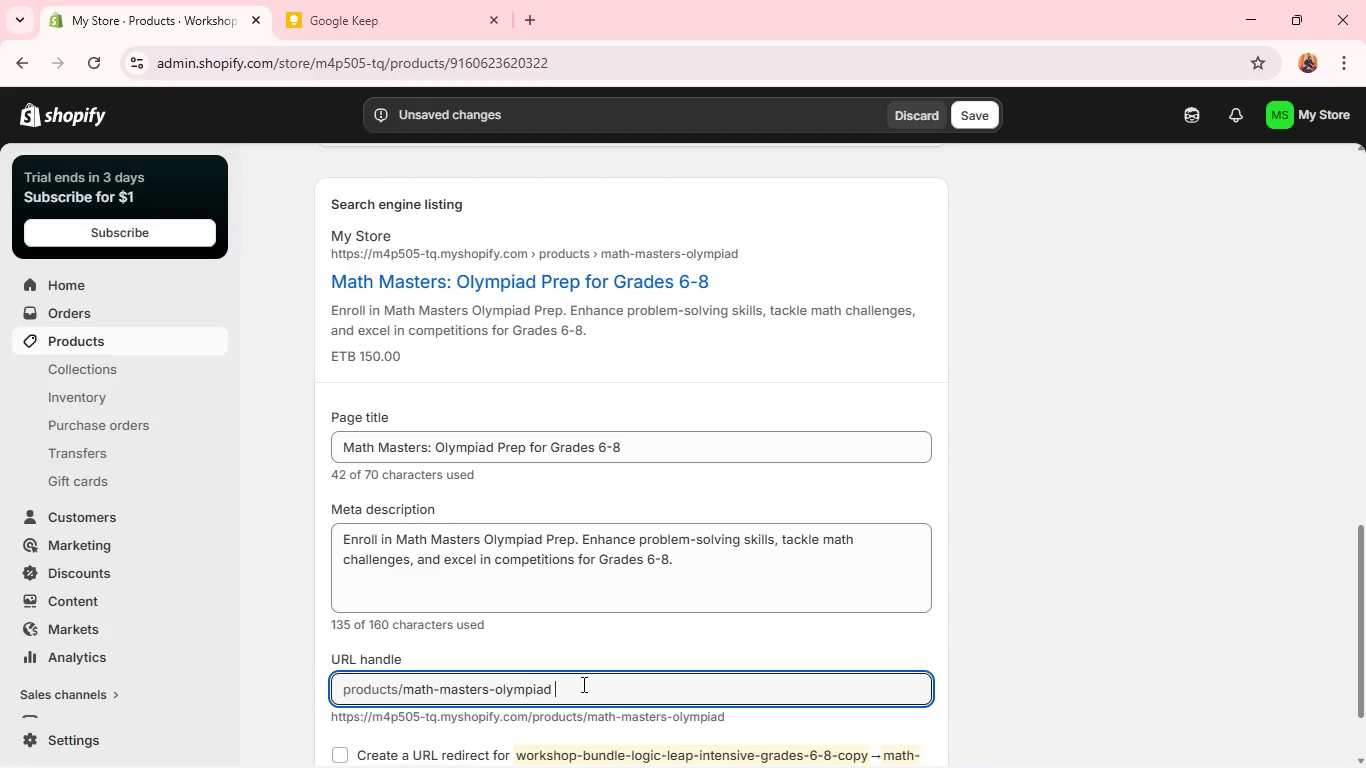 
key(Backspace)
type(-prep)
 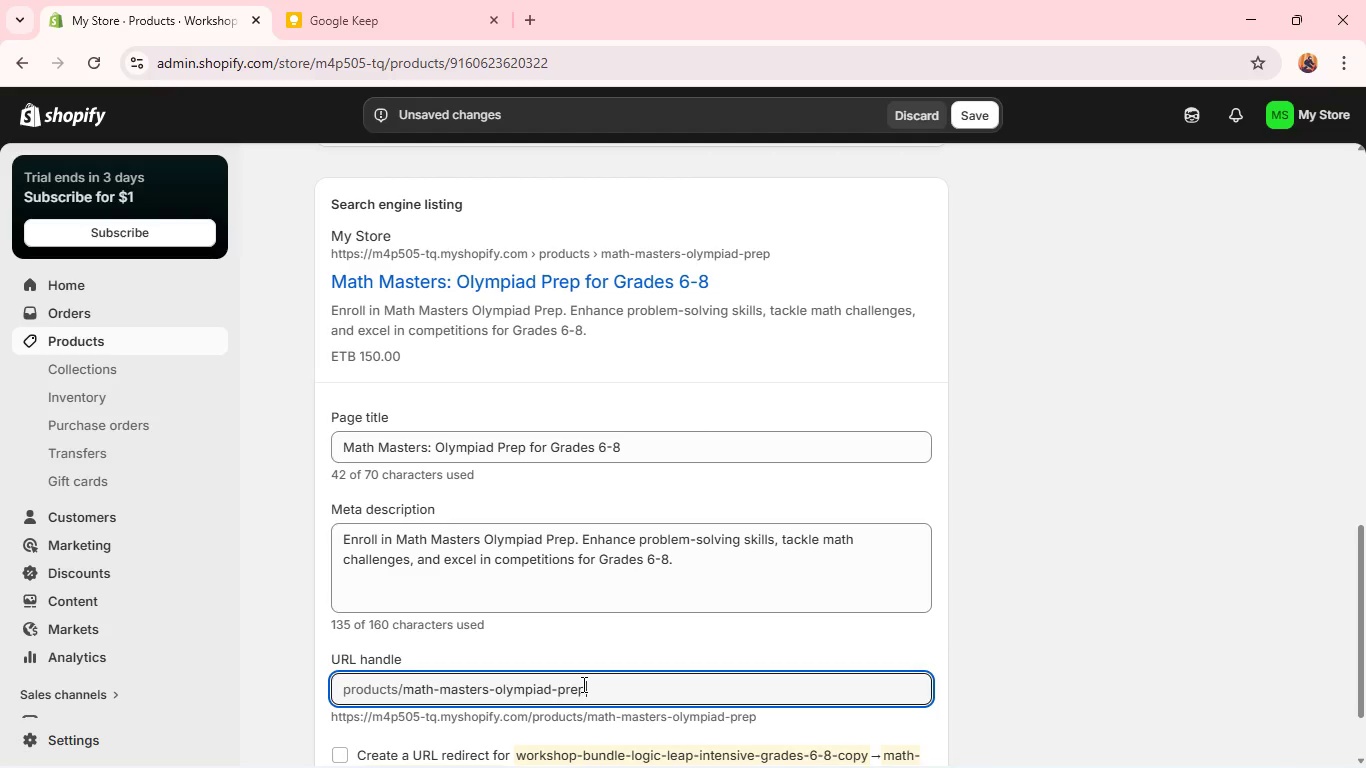 
wait(10.44)
 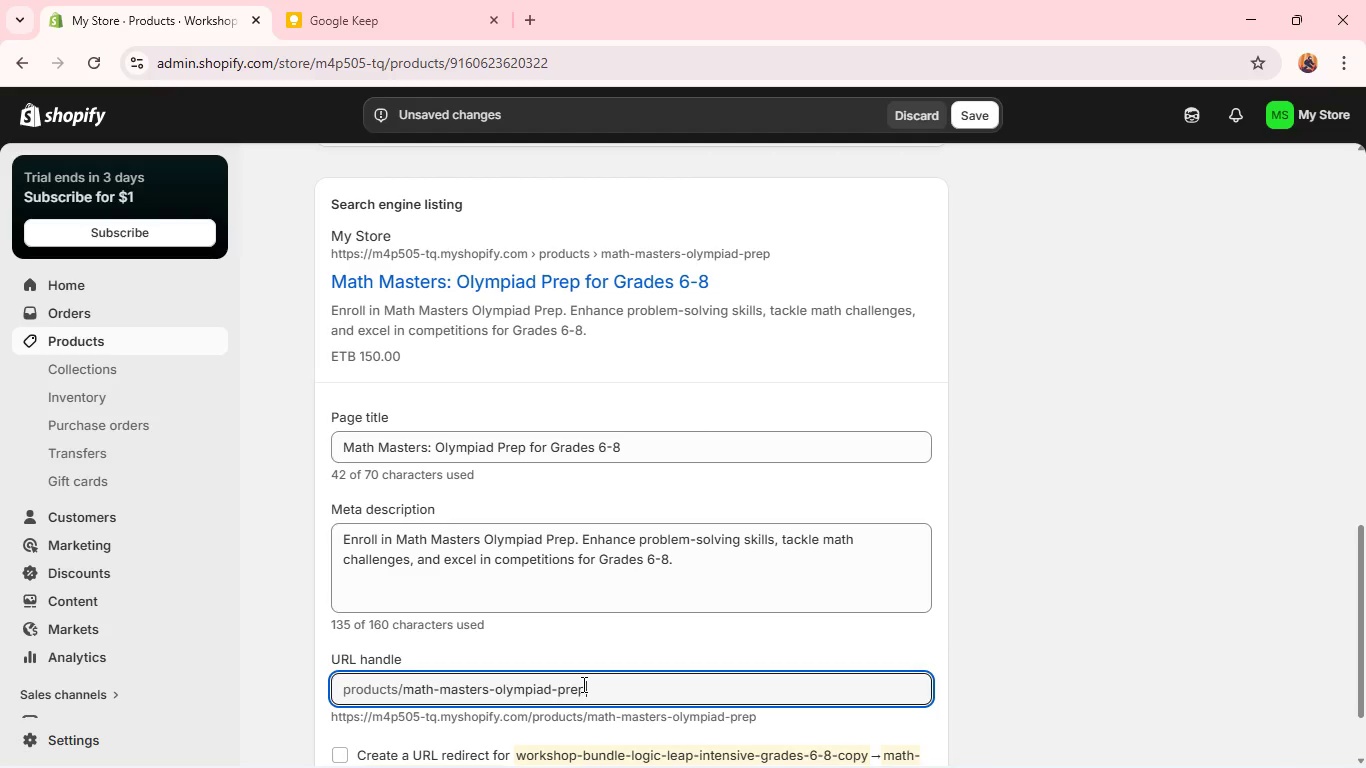 
scroll: coordinate [1022, 404], scroll_direction: up, amount: 11.0
 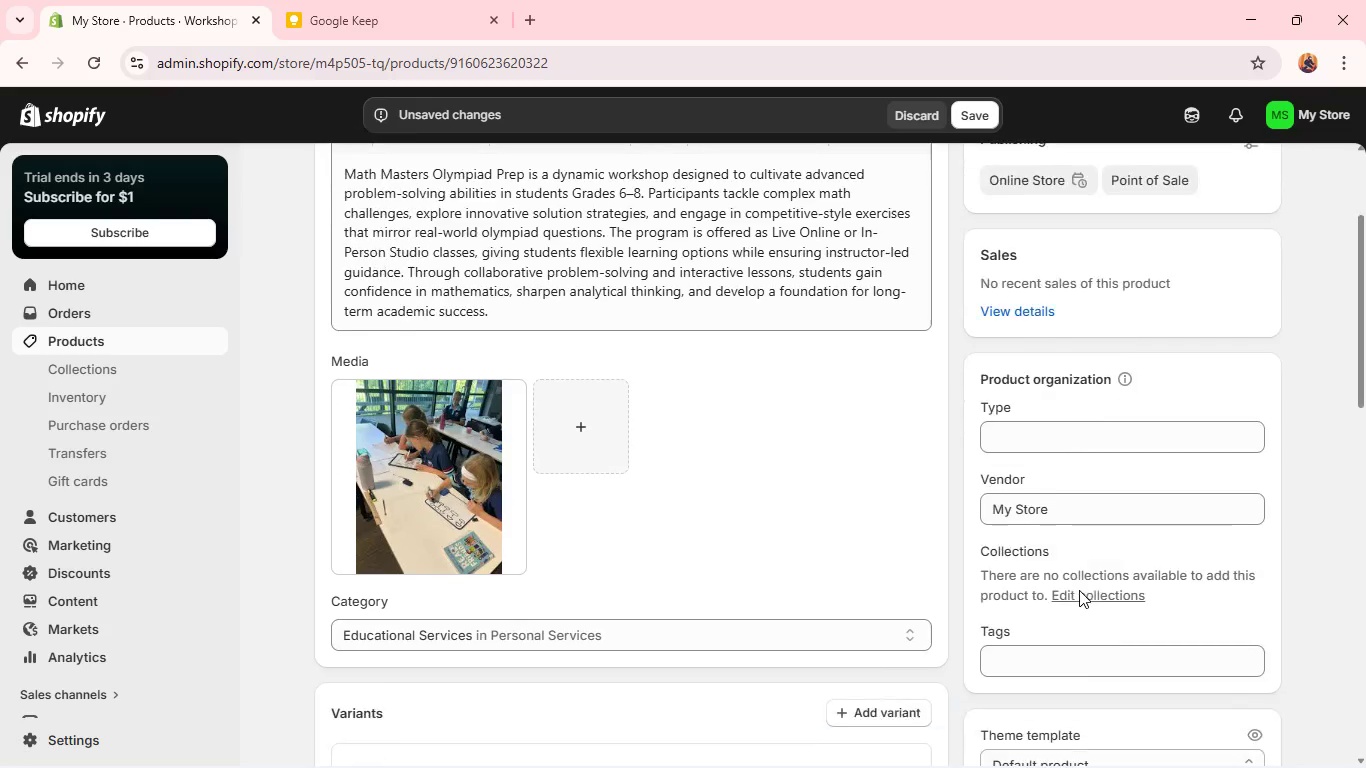 
scroll: coordinate [1079, 590], scroll_direction: down, amount: 1.0
 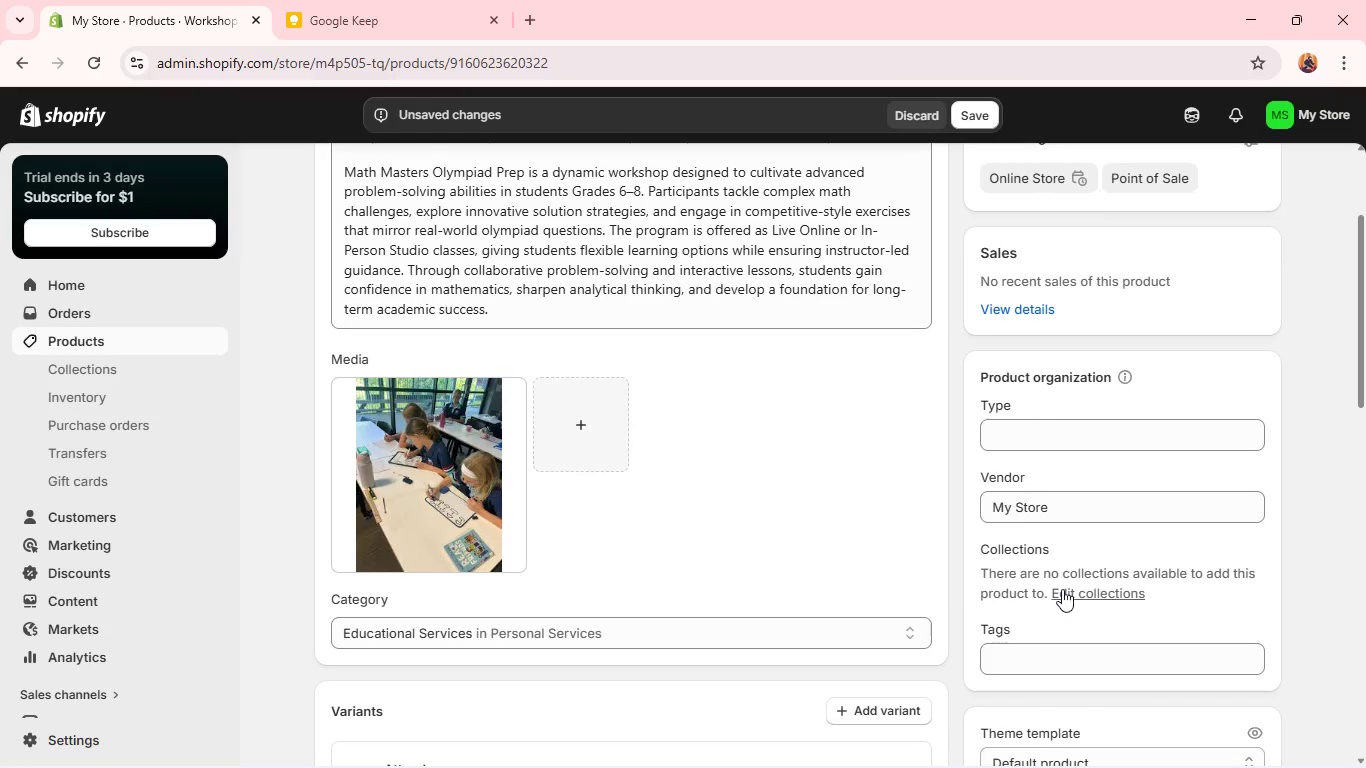 
left_click([1062, 589])
 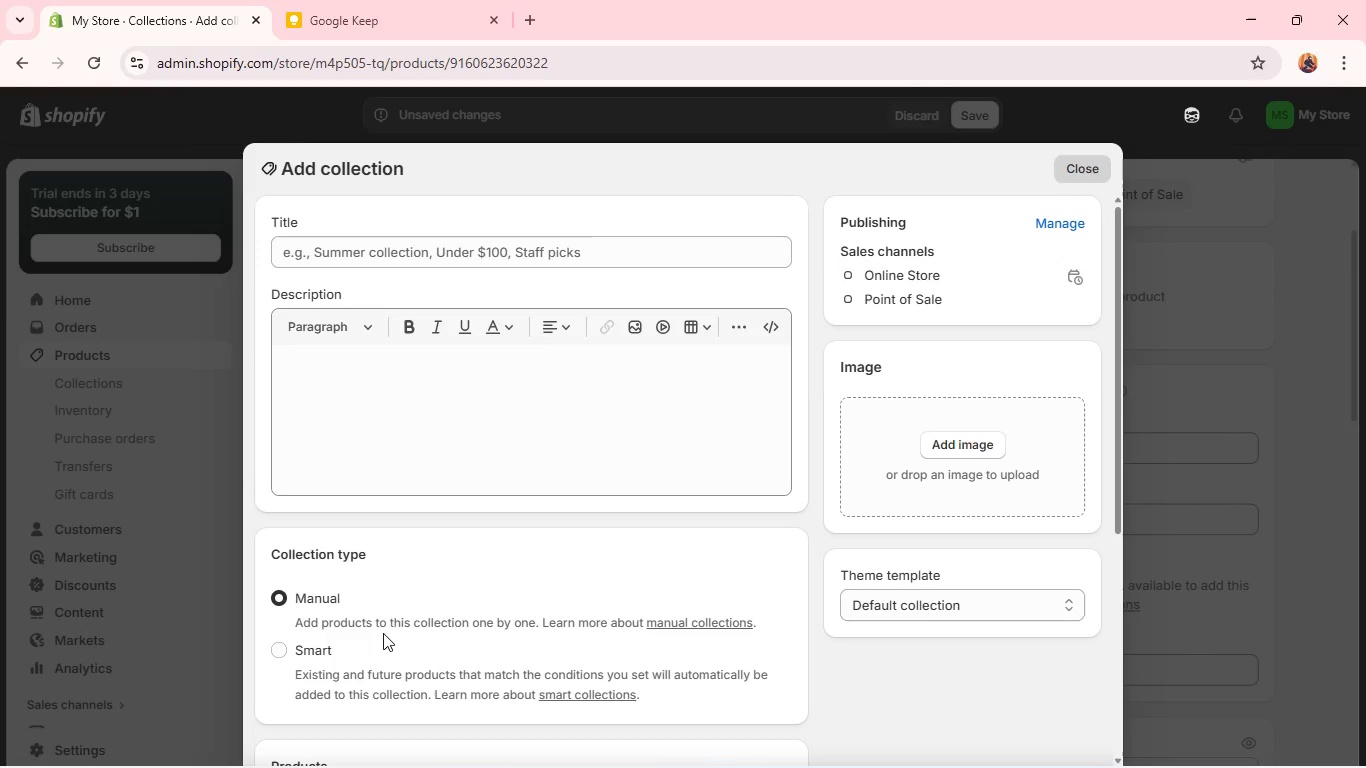 
wait(7.53)
 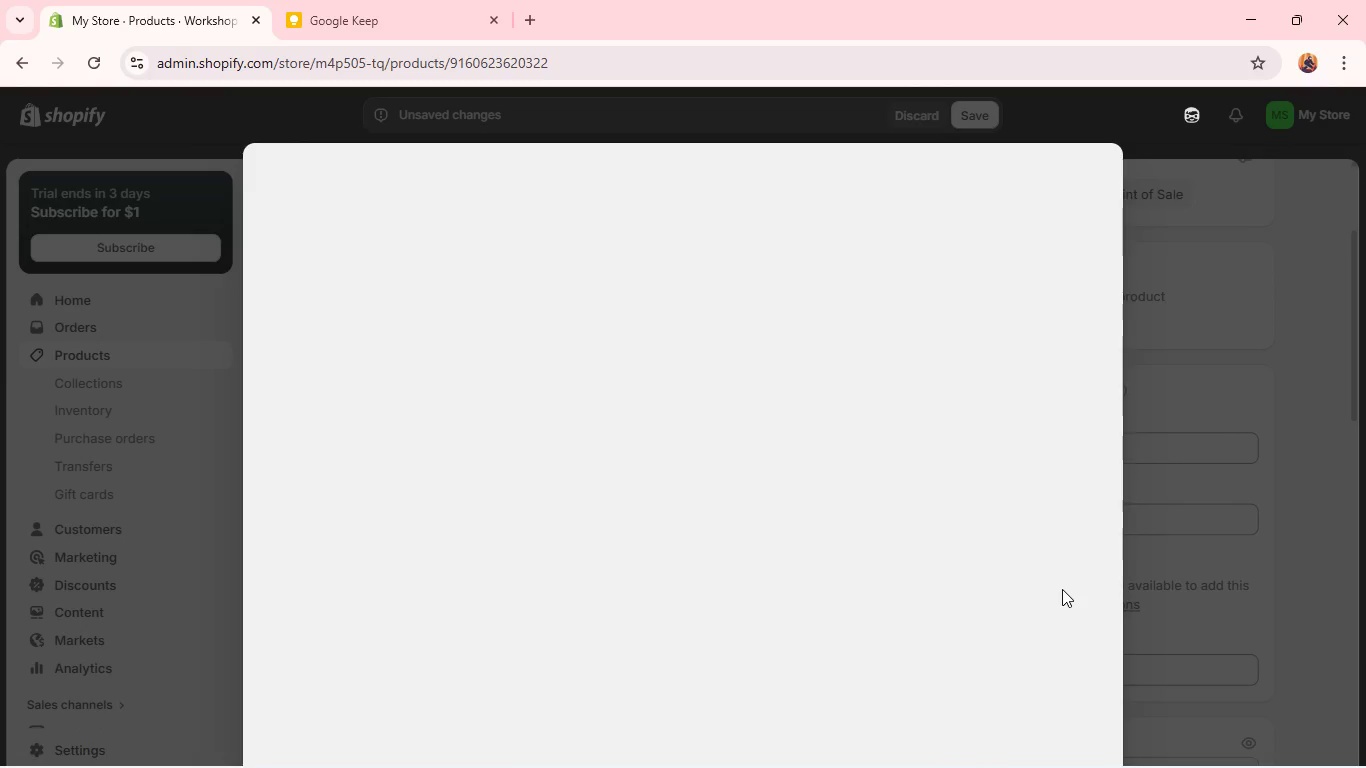 
left_click([318, 653])
 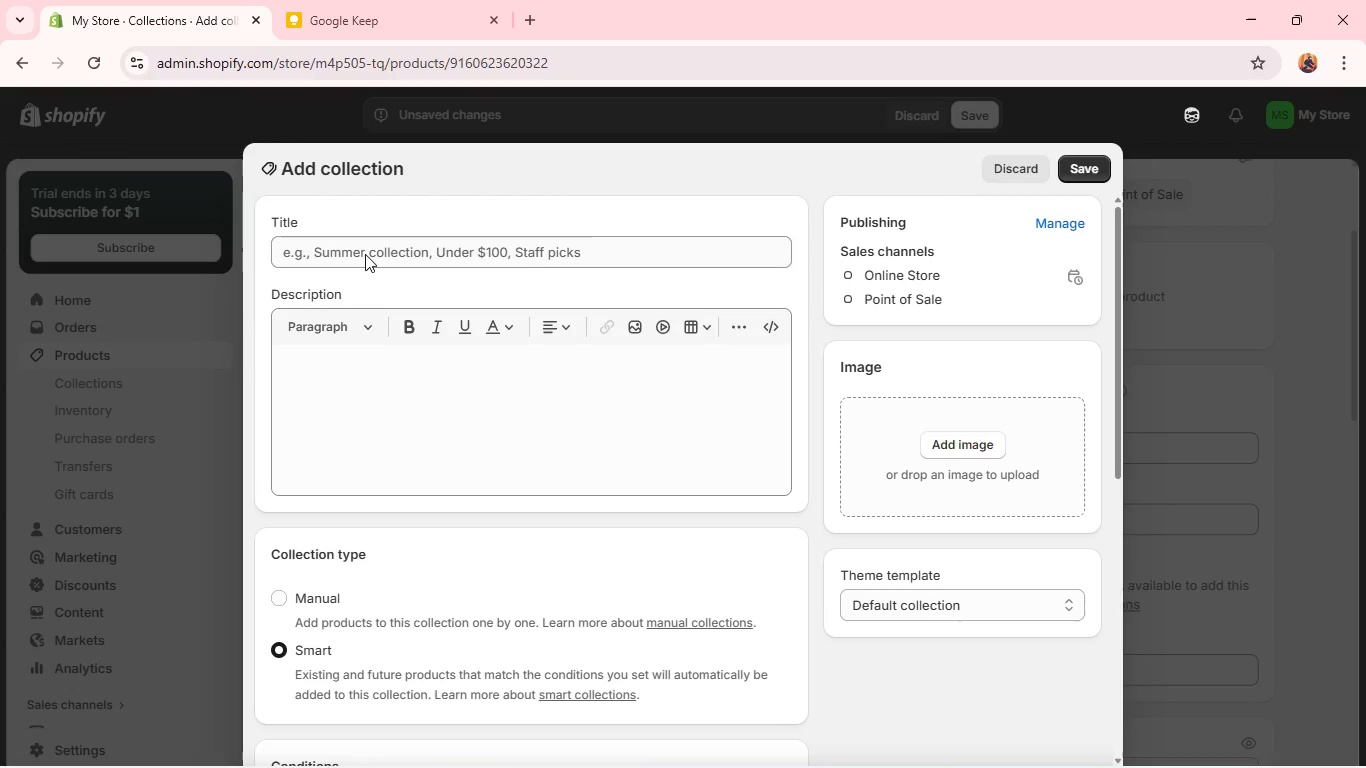 
left_click([365, 254])
 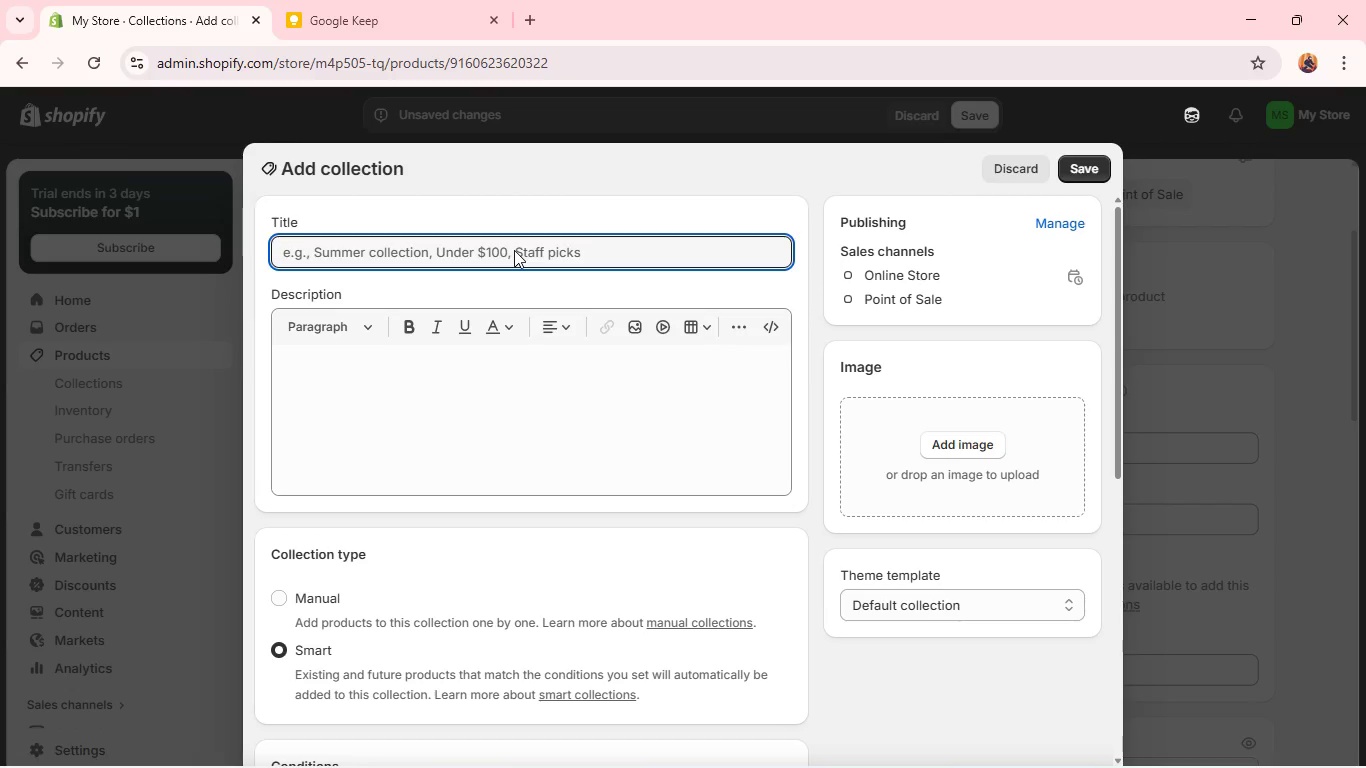 
wait(16.3)
 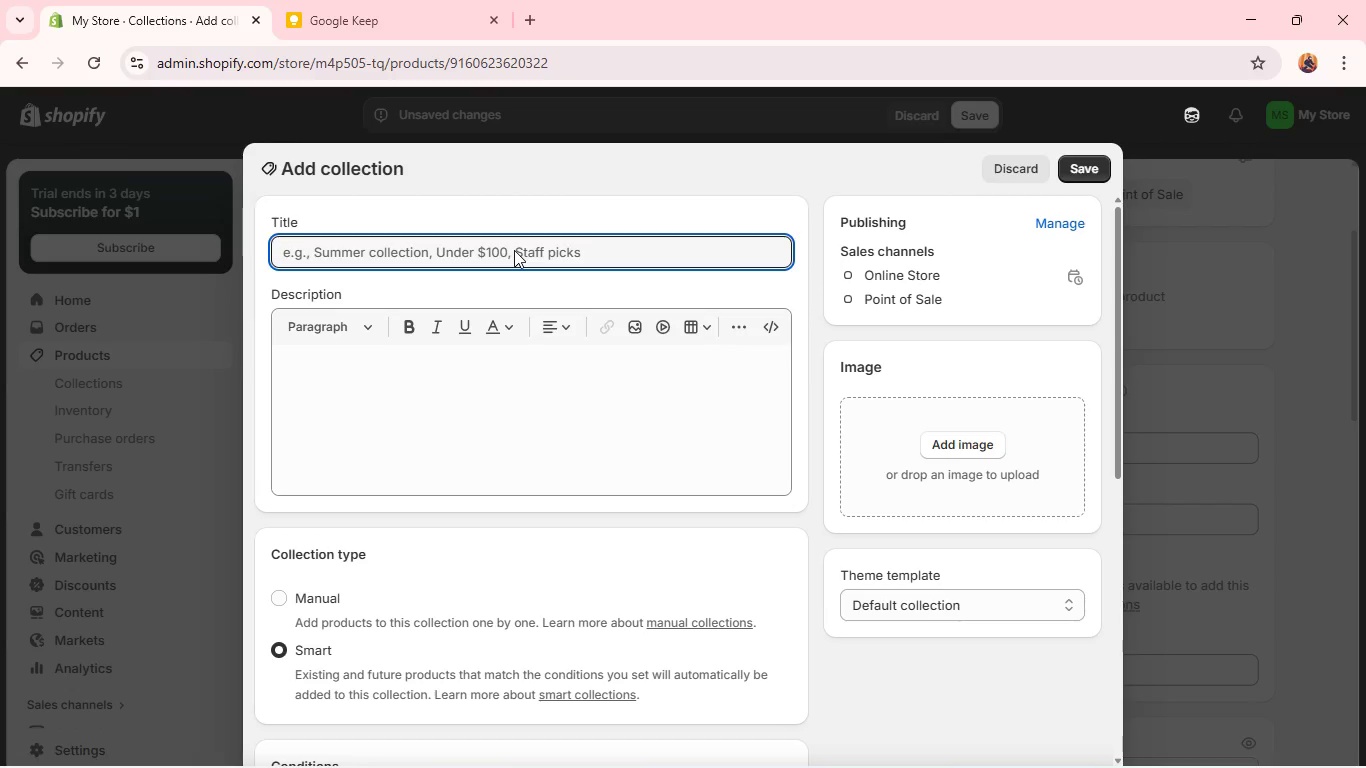 
type(Instur)
 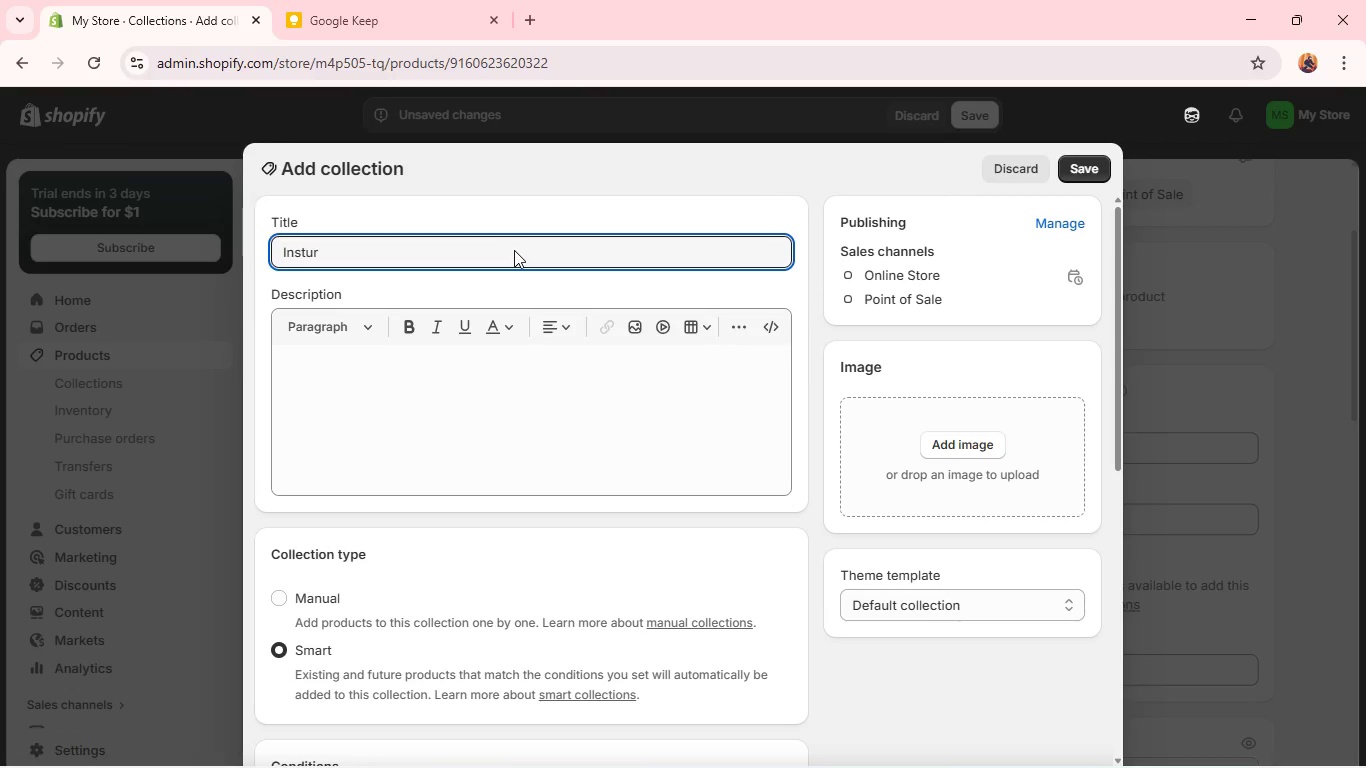 
wait(8.62)
 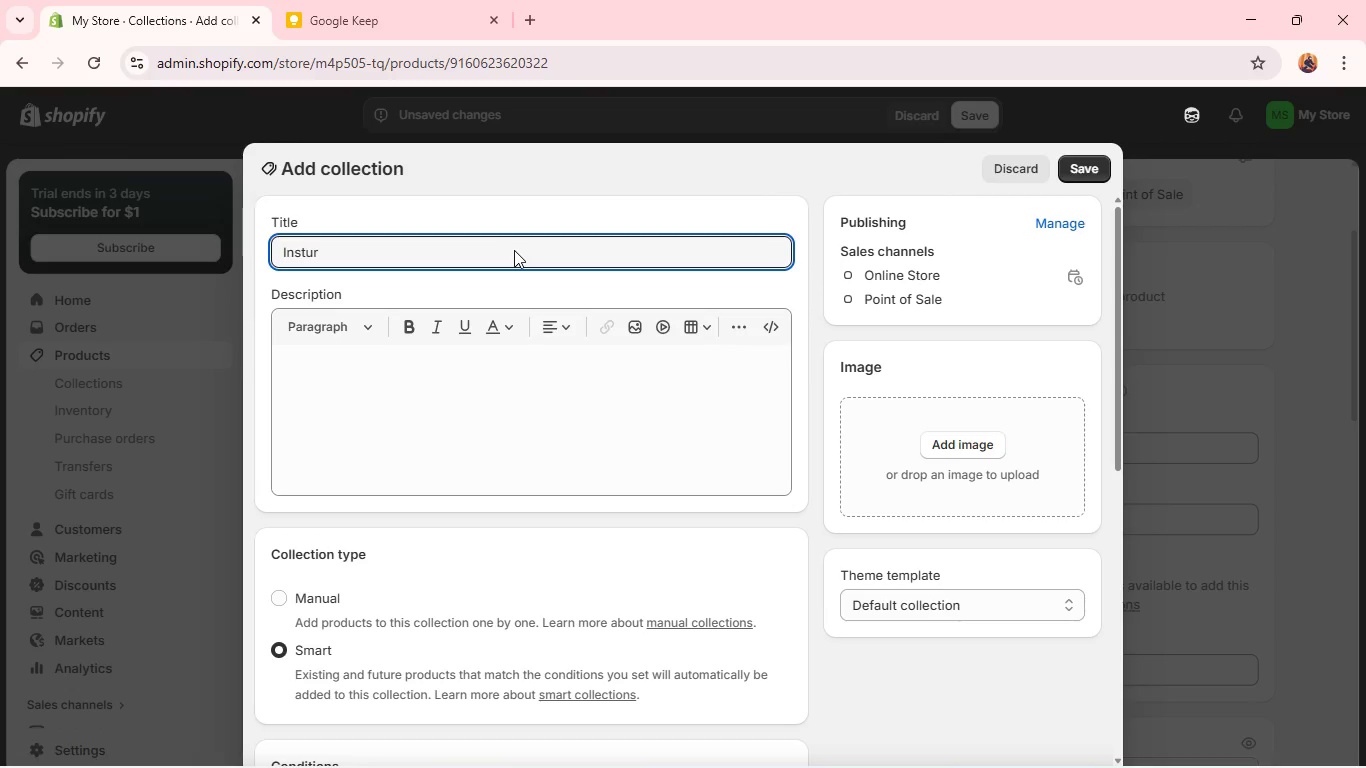 
key(Backspace)
key(Backspace)
type(ructional Workshops)
 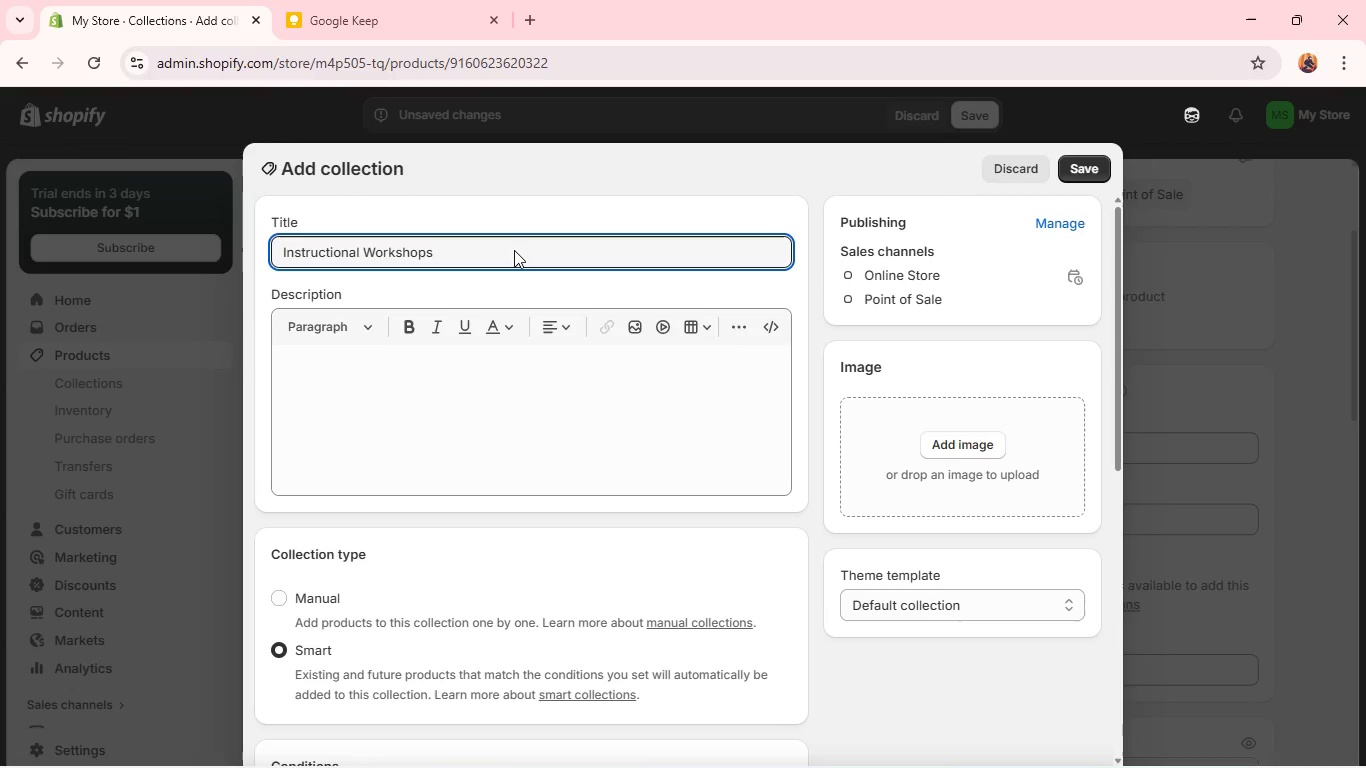 
scroll: coordinate [458, 474], scroll_direction: down, amount: 4.0
 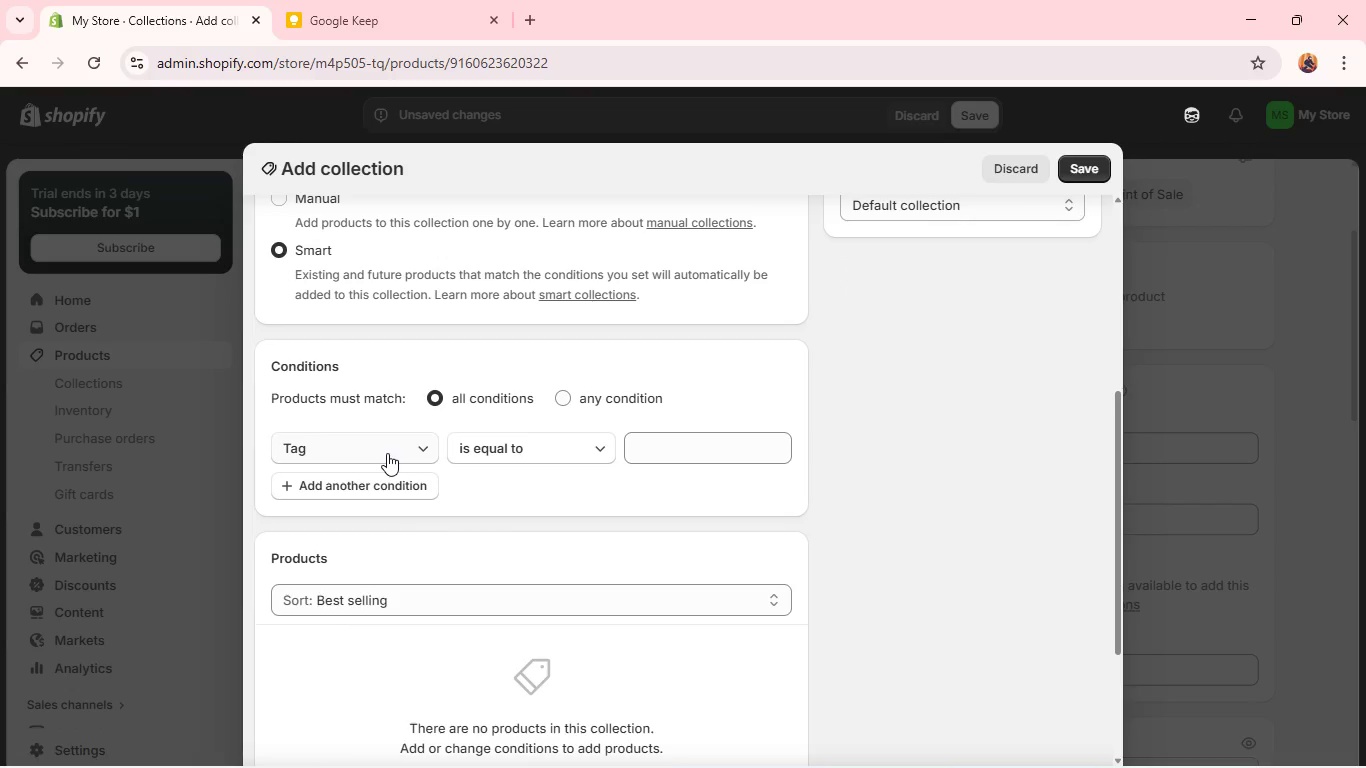 
left_click([387, 453])
 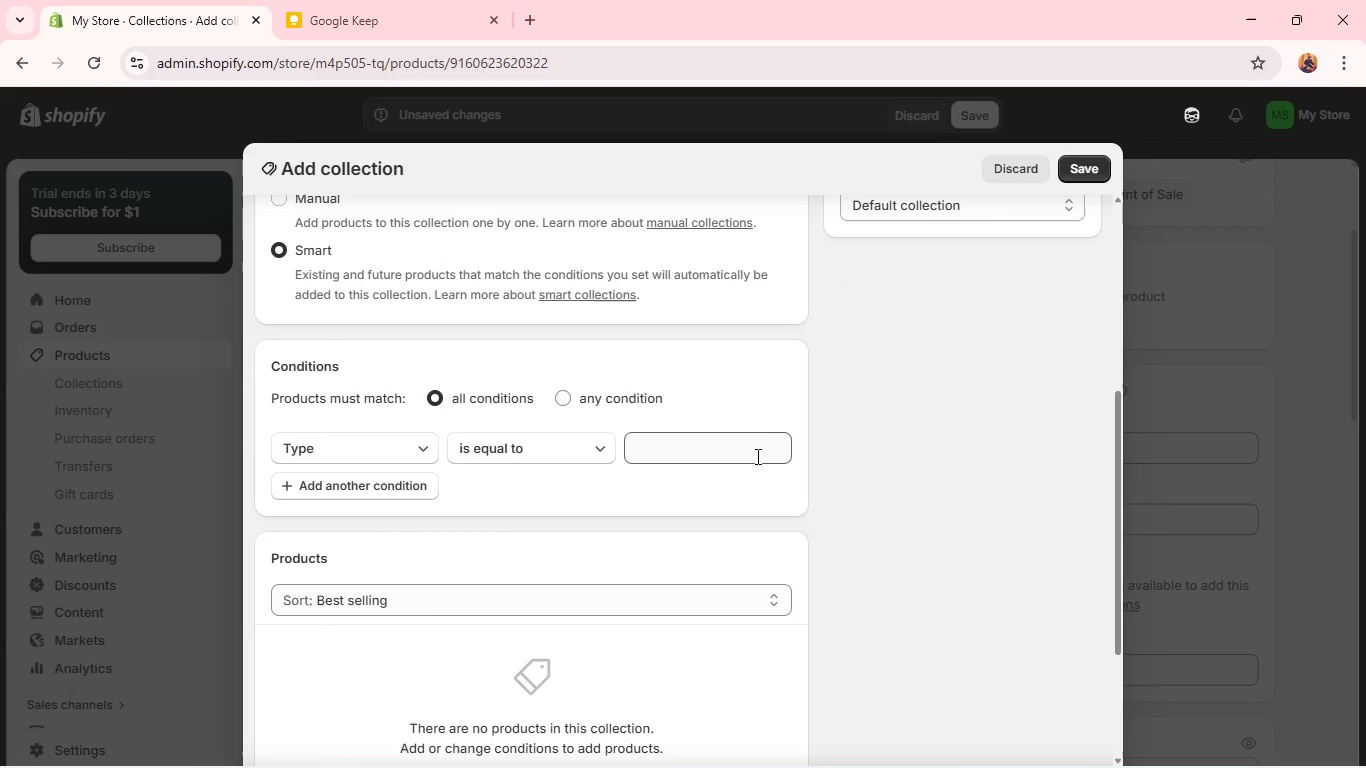 
left_click([756, 456])
 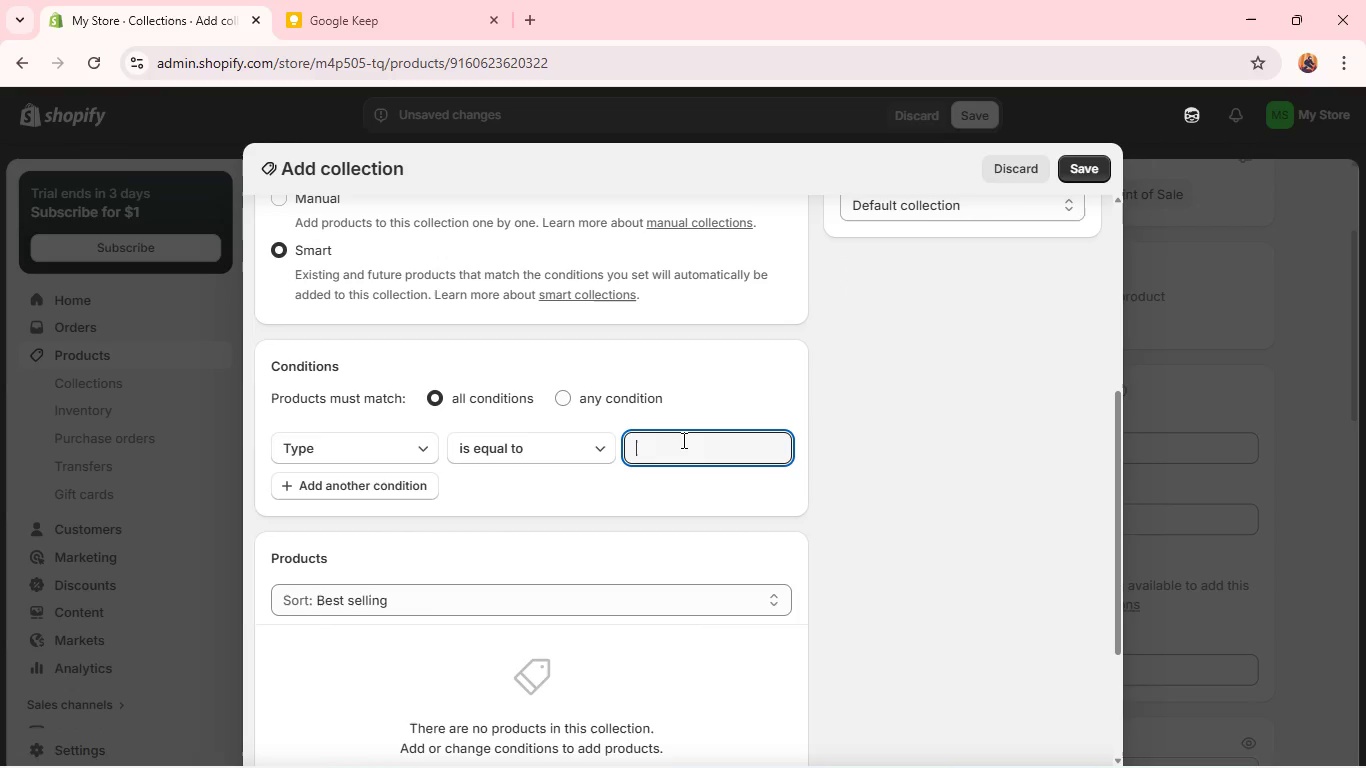 
left_click([682, 440])
 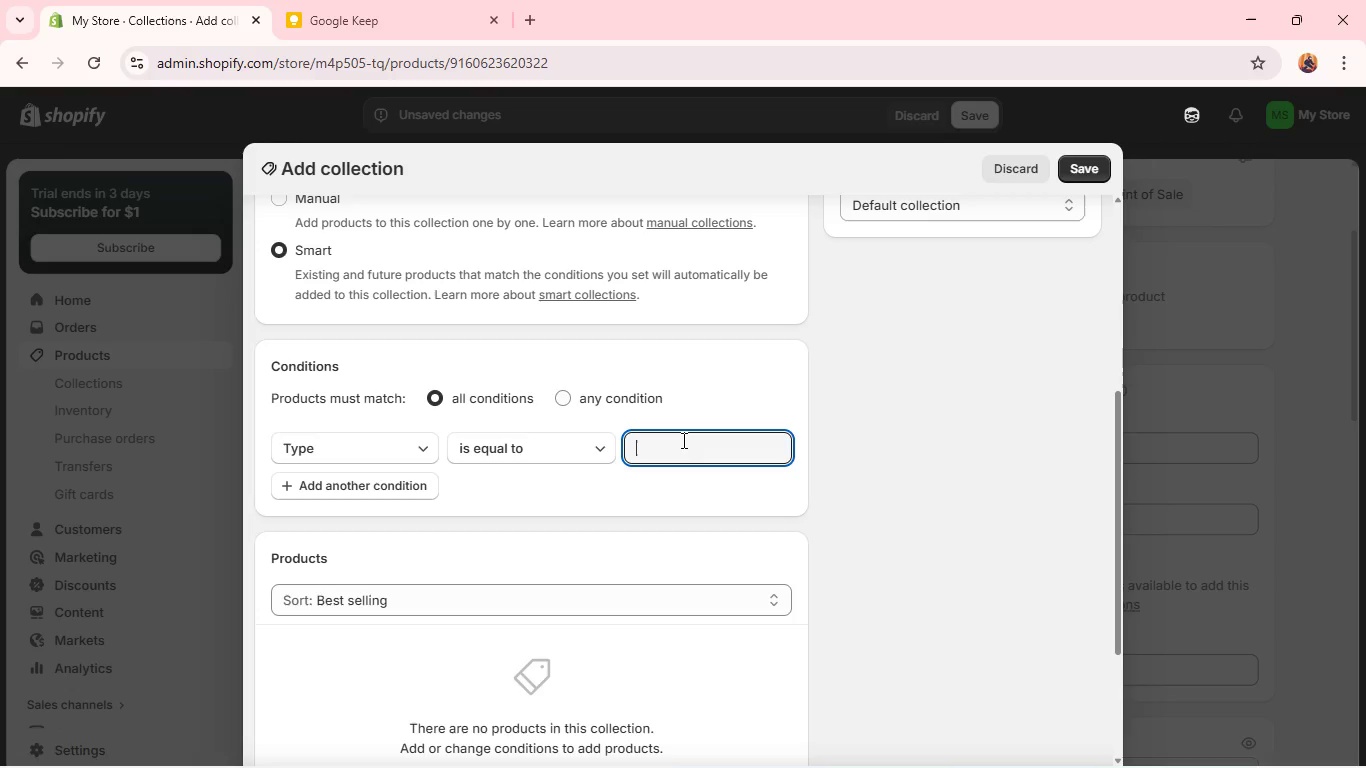 
type(Worksh)
 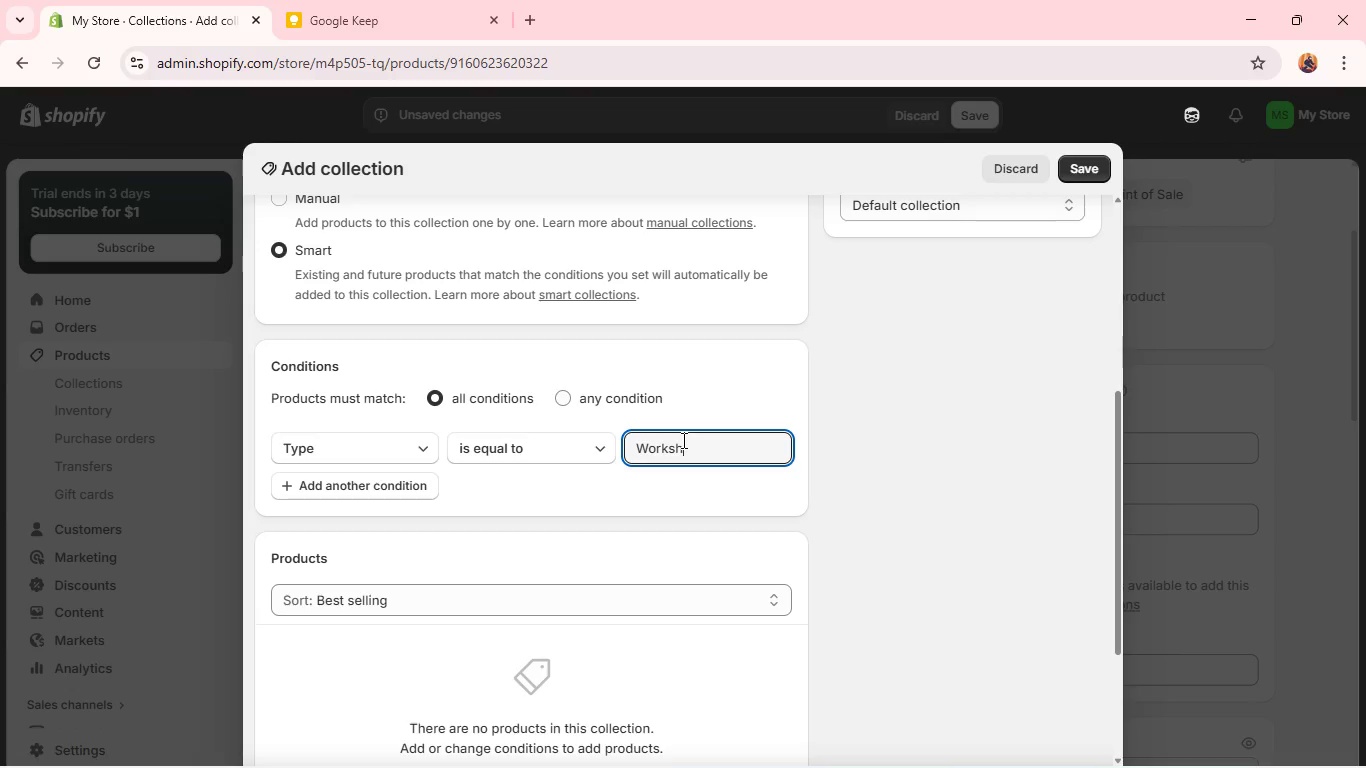 
wait(5.52)
 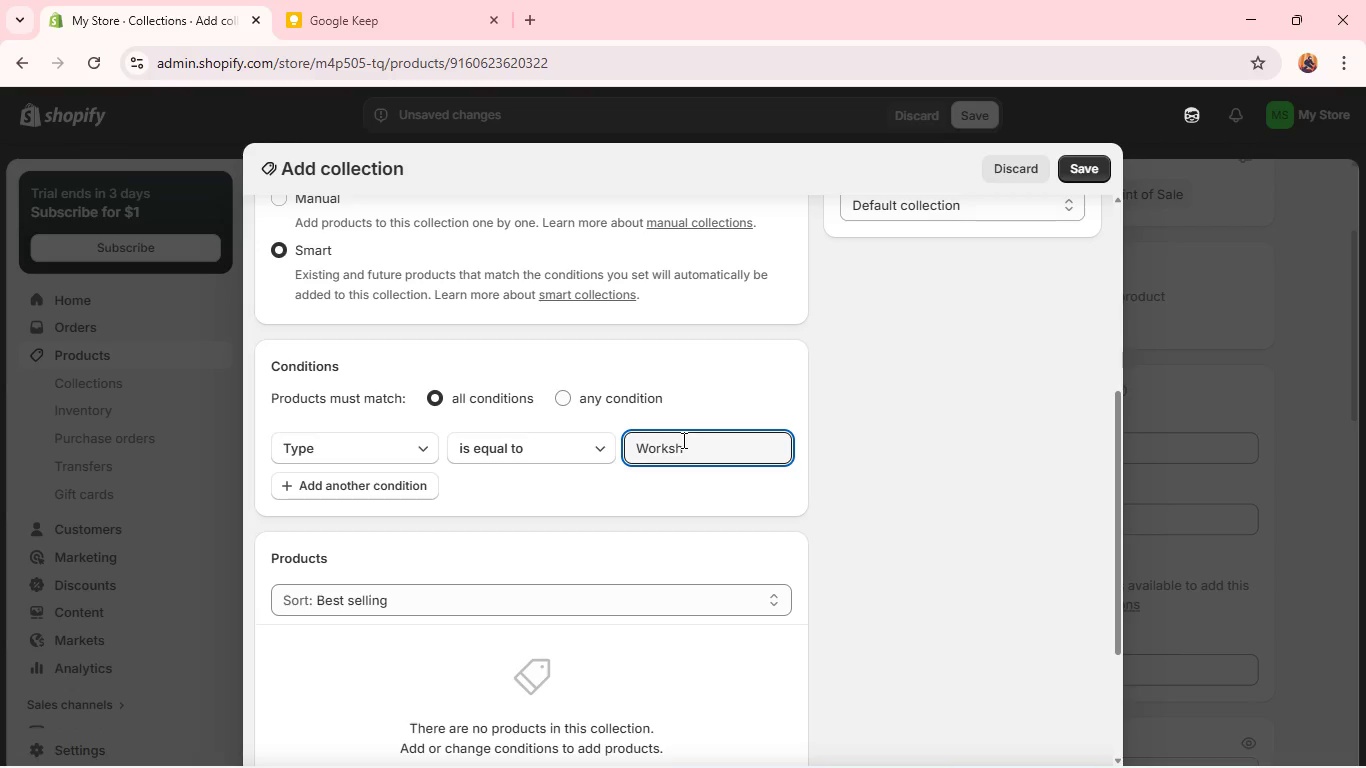 
type(op Bundle)
 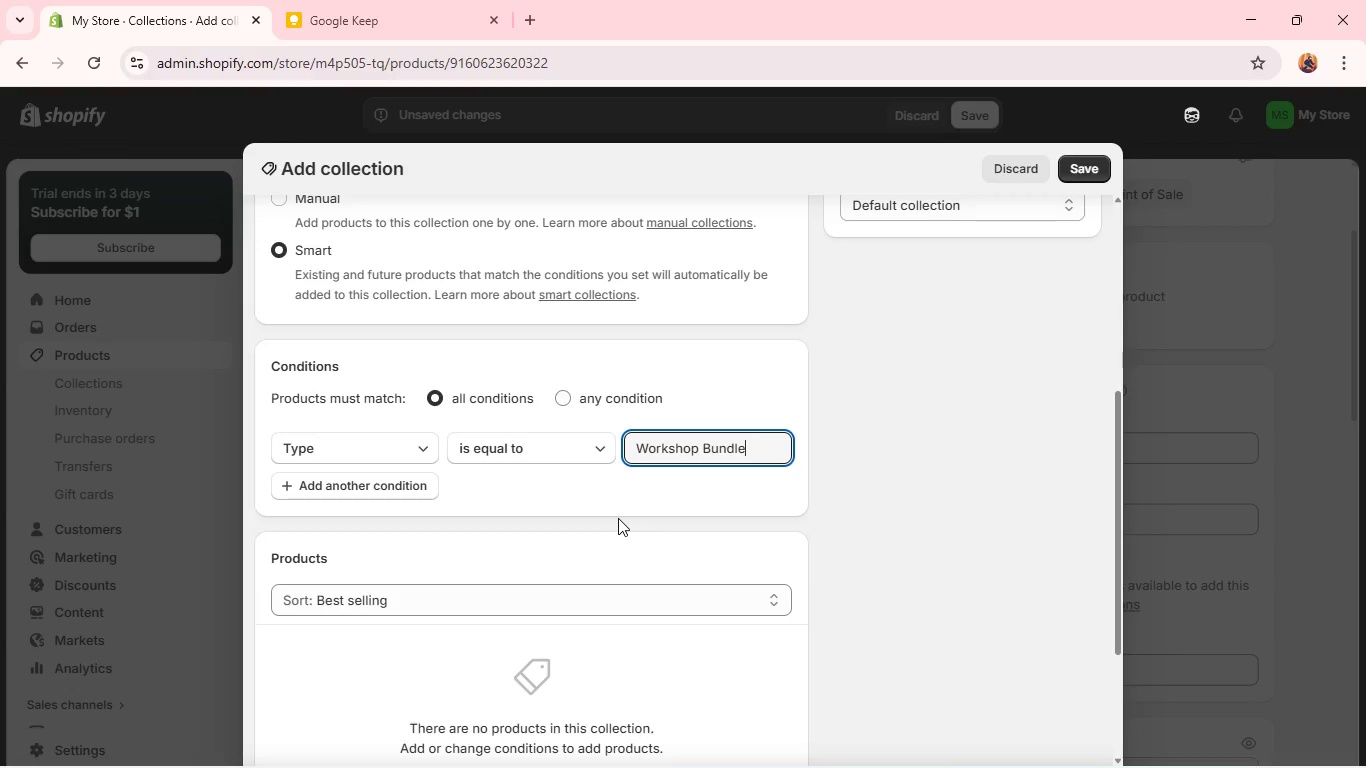 
scroll: coordinate [672, 414], scroll_direction: up, amount: 6.0
 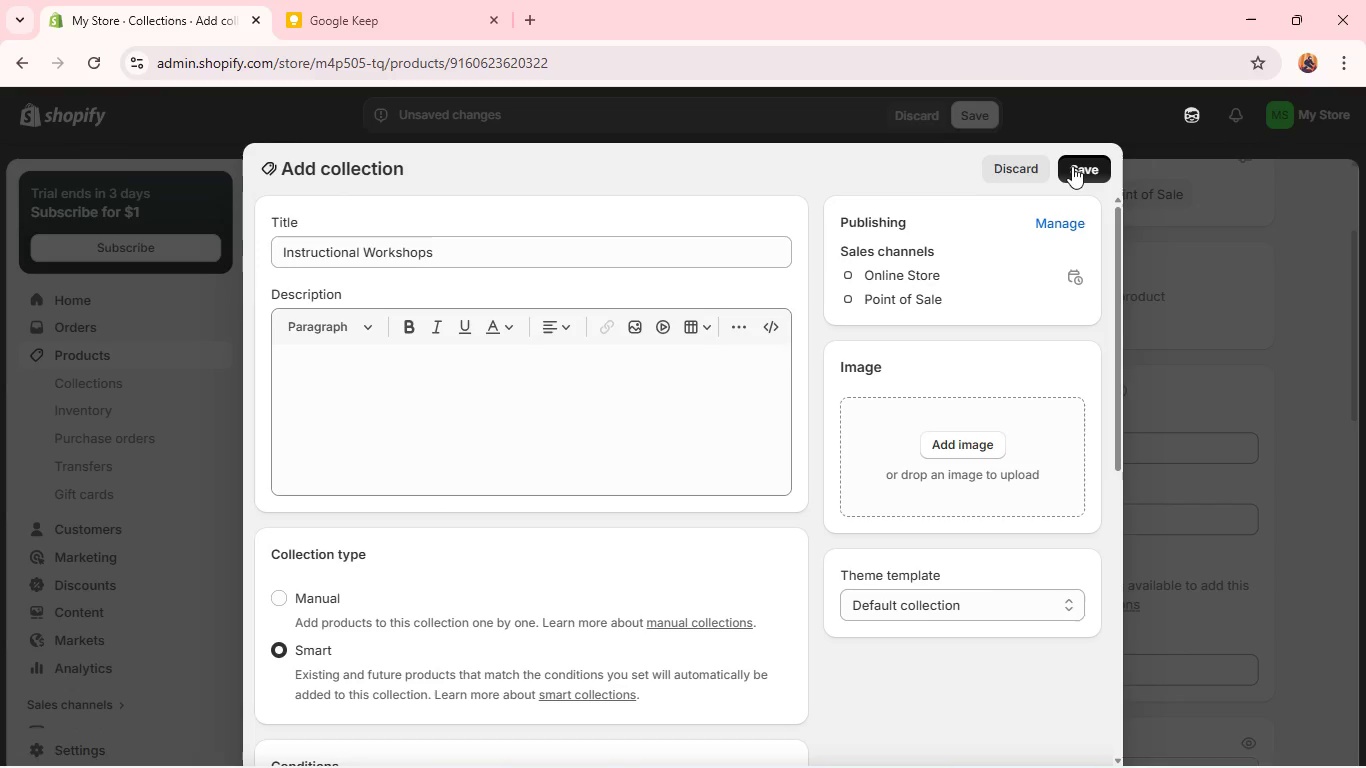 
left_click([1072, 166])
 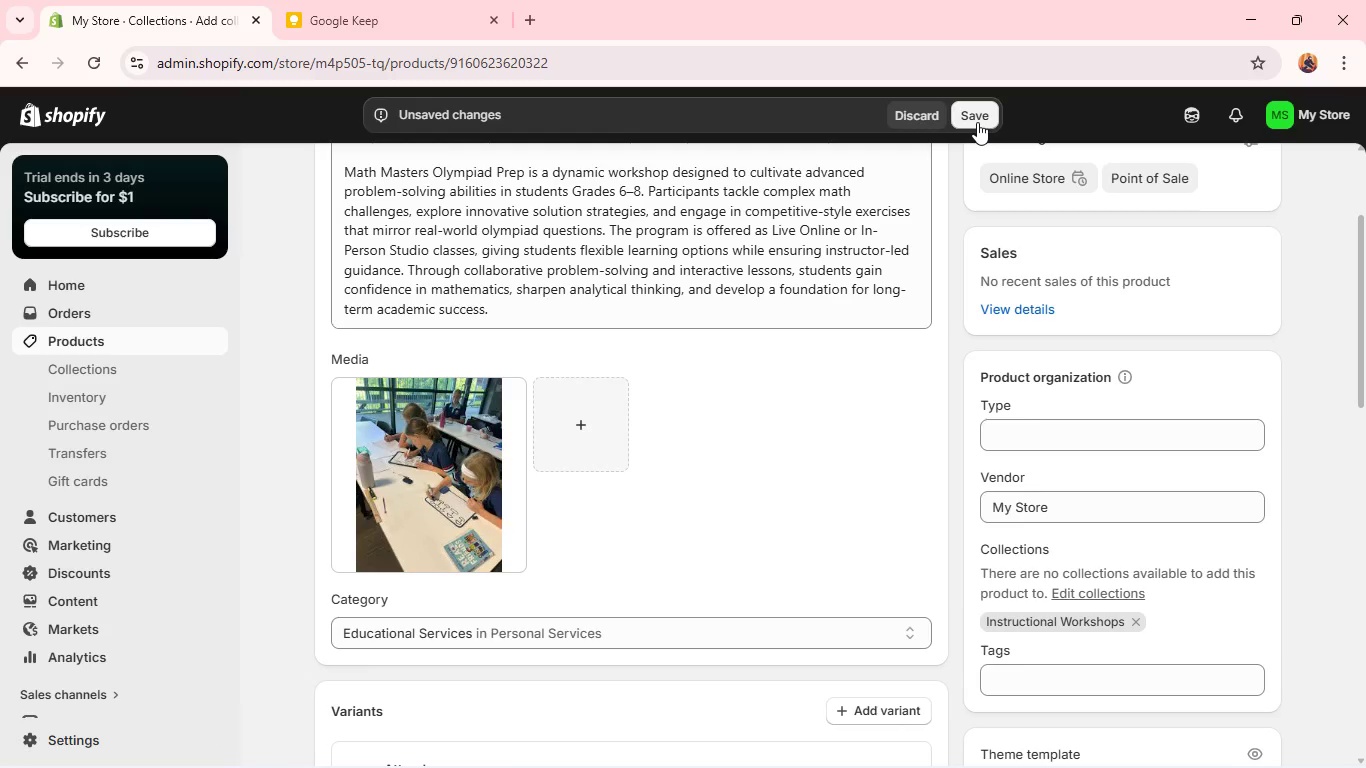 
wait(7.52)
 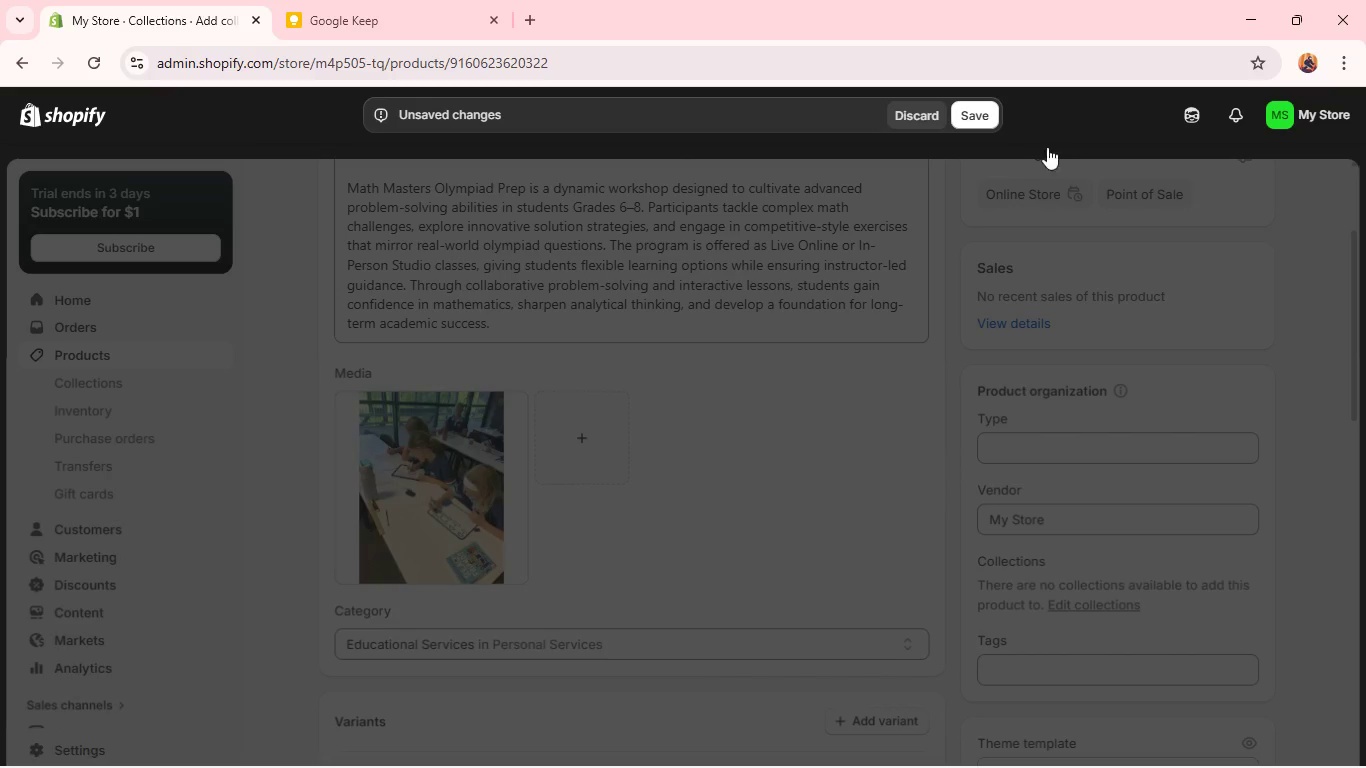 
left_click([977, 122])
 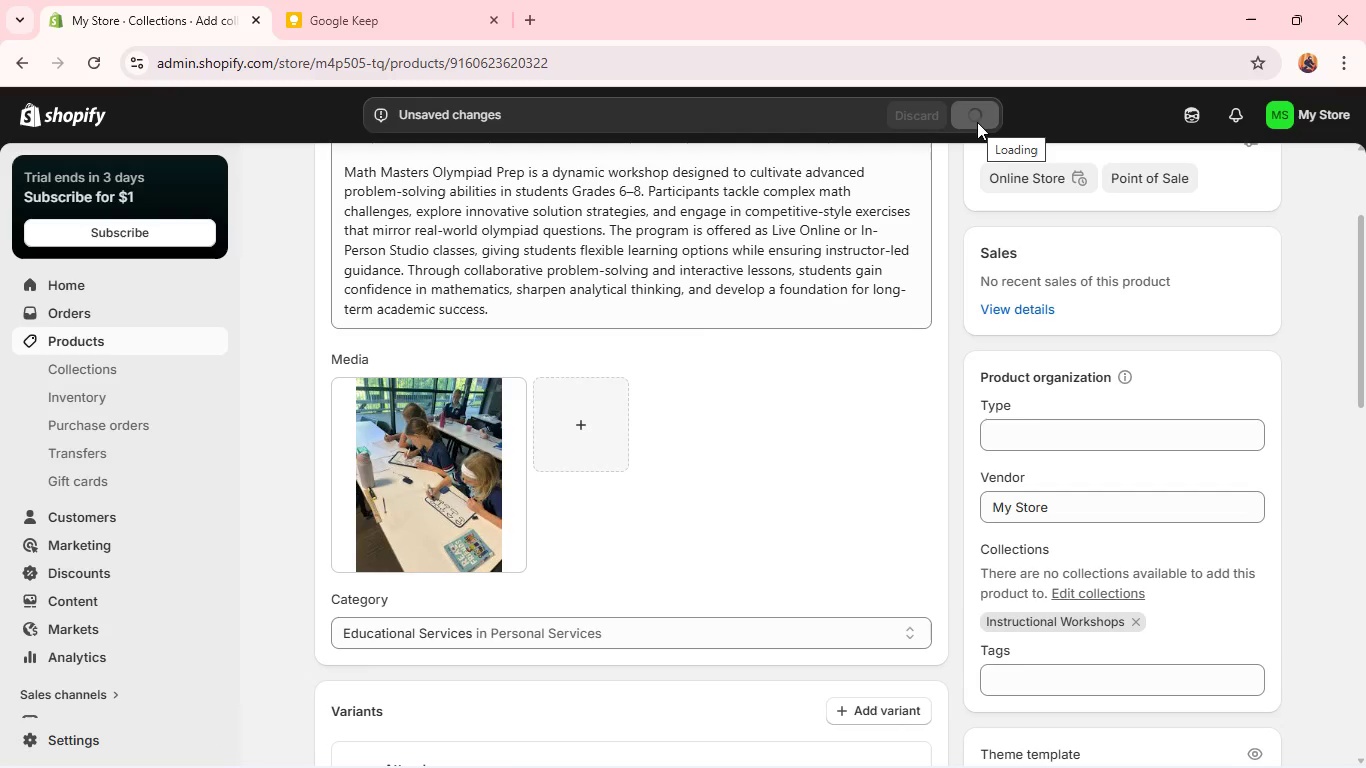 
wait(5.03)
 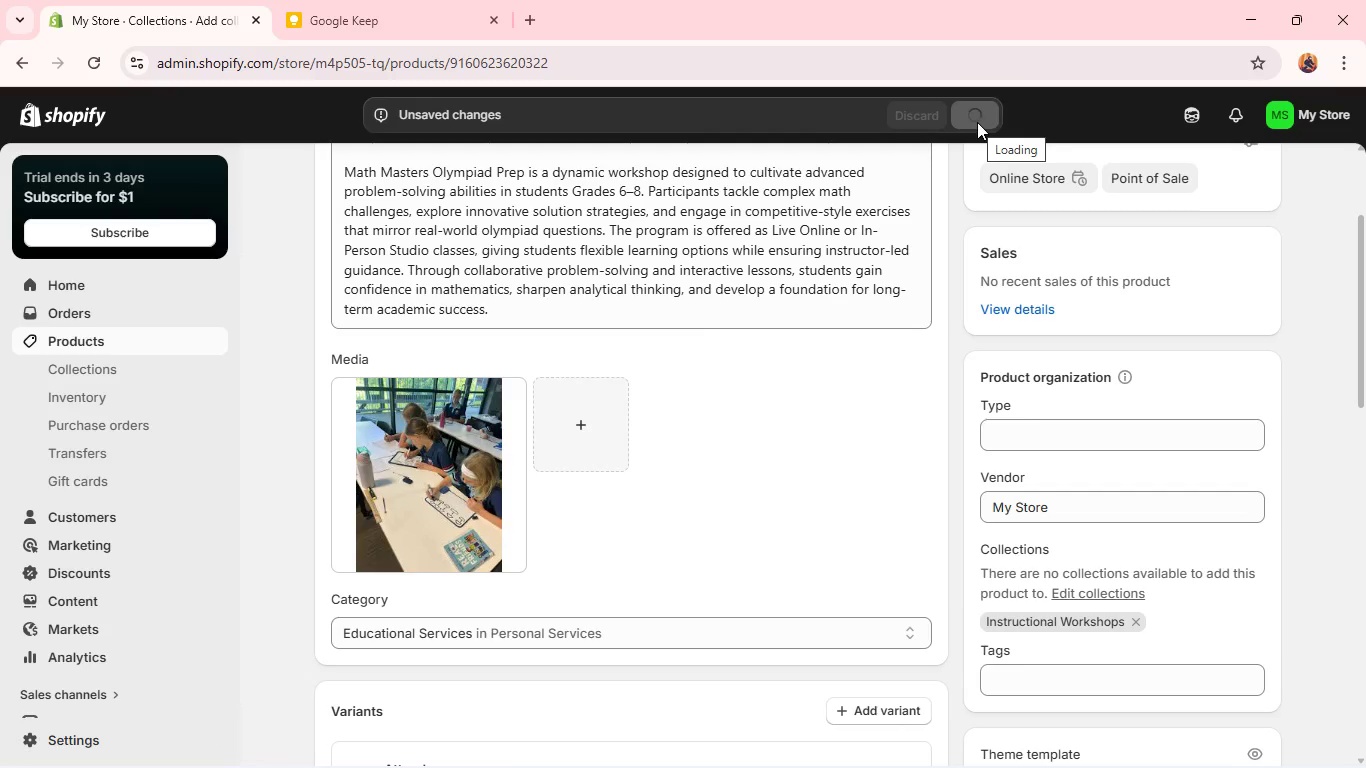 
mouse_move([947, 99])
 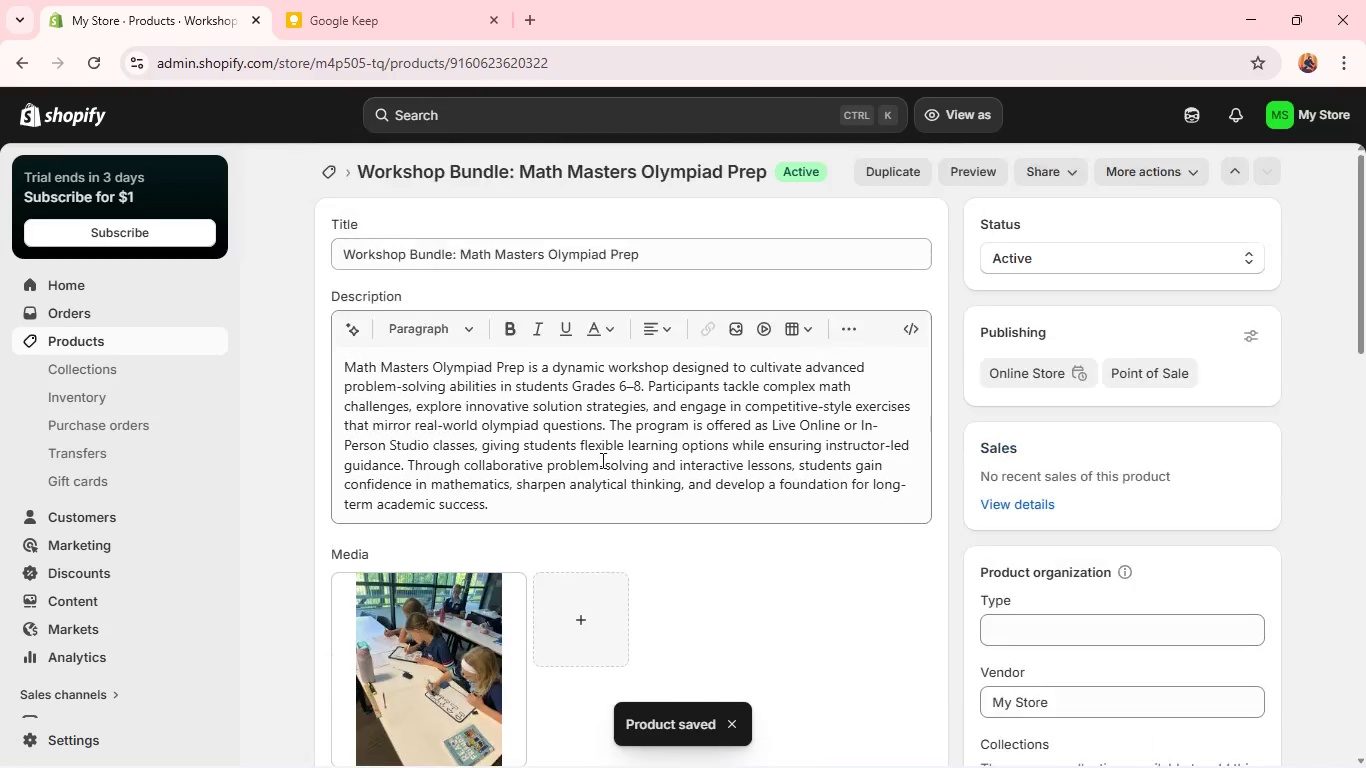 
scroll: coordinate [610, 439], scroll_direction: up, amount: 10.0
 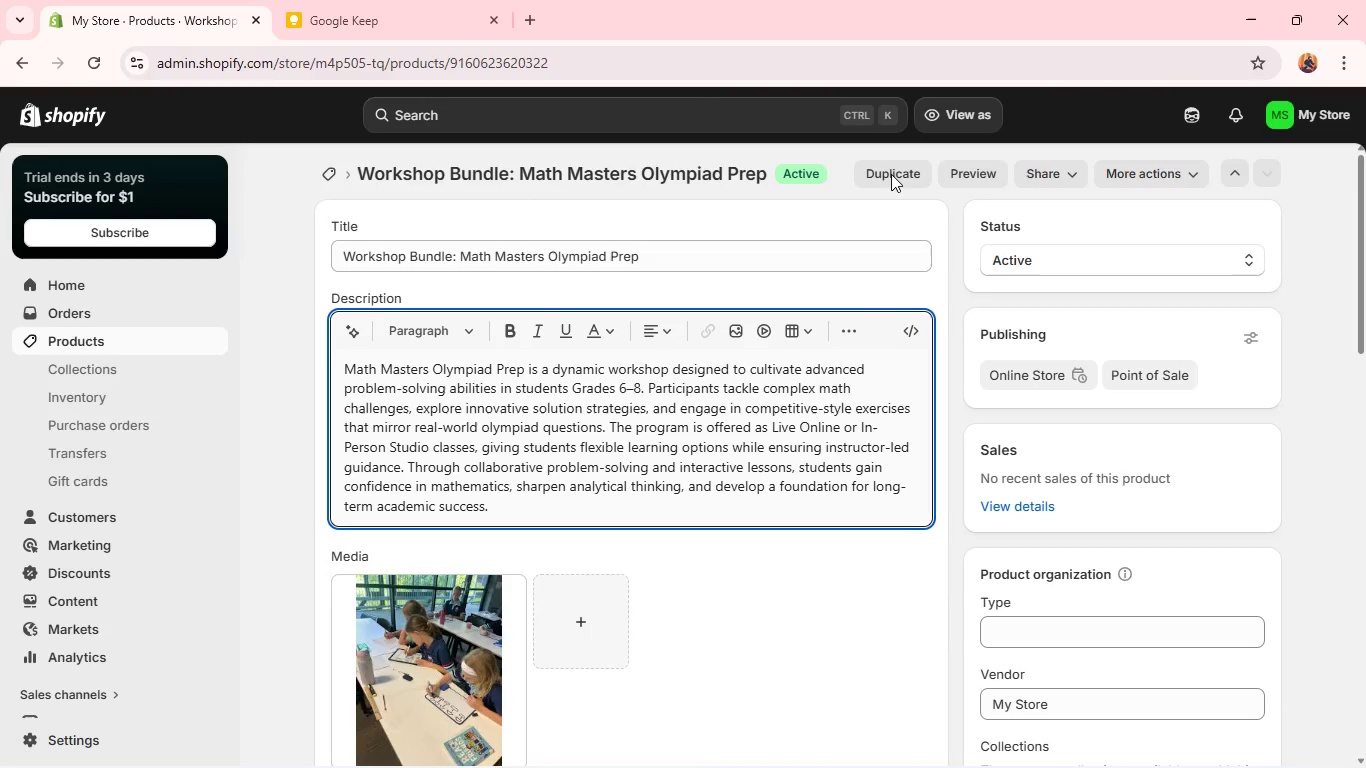 
left_click([891, 174])
 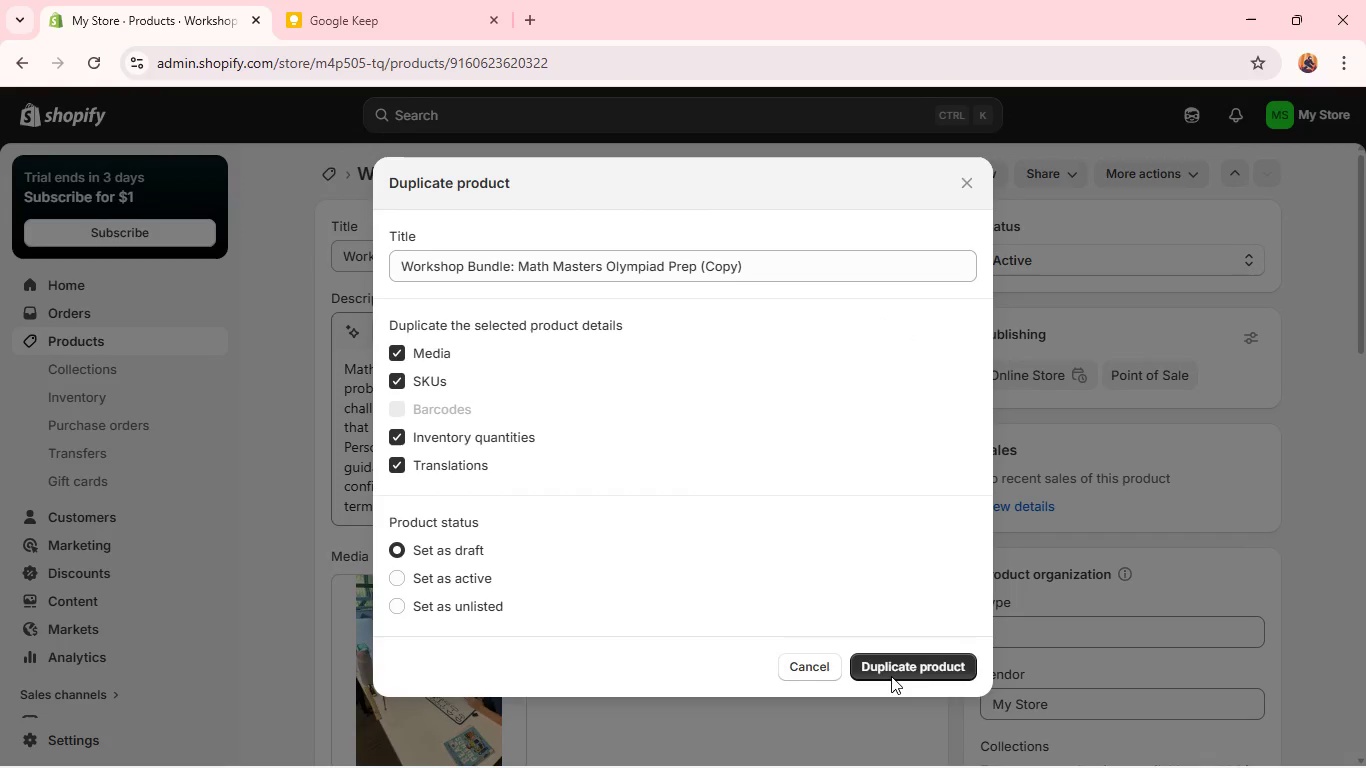 
left_click([890, 665])
 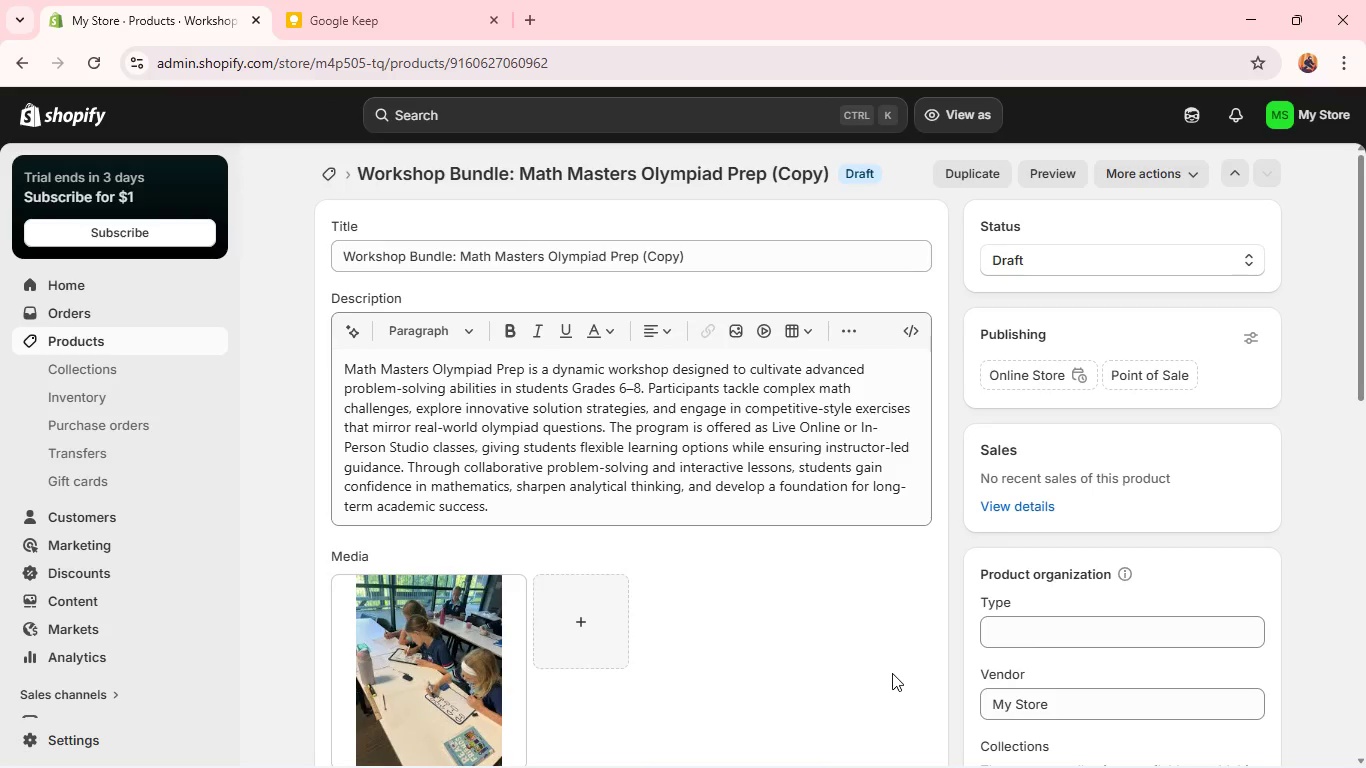 
wait(14.55)
 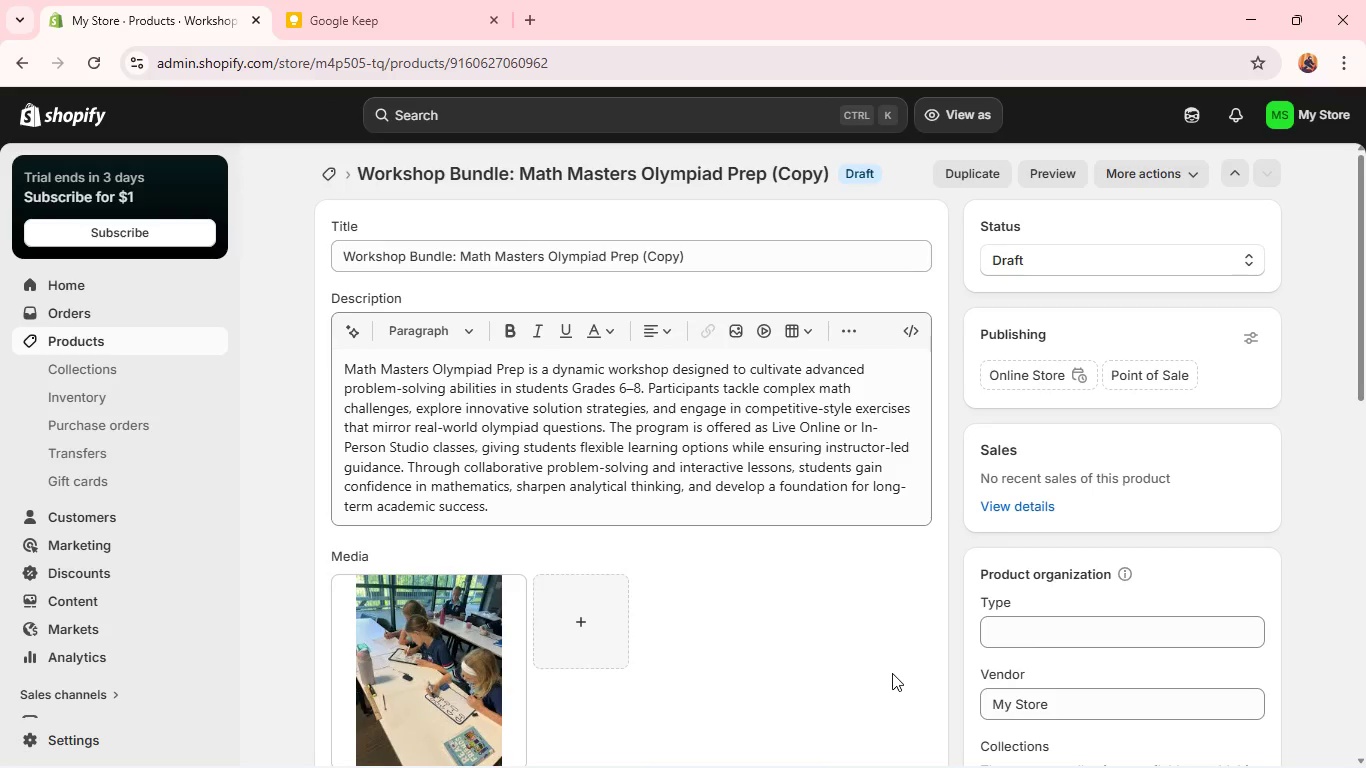 
double_click([580, 252])
 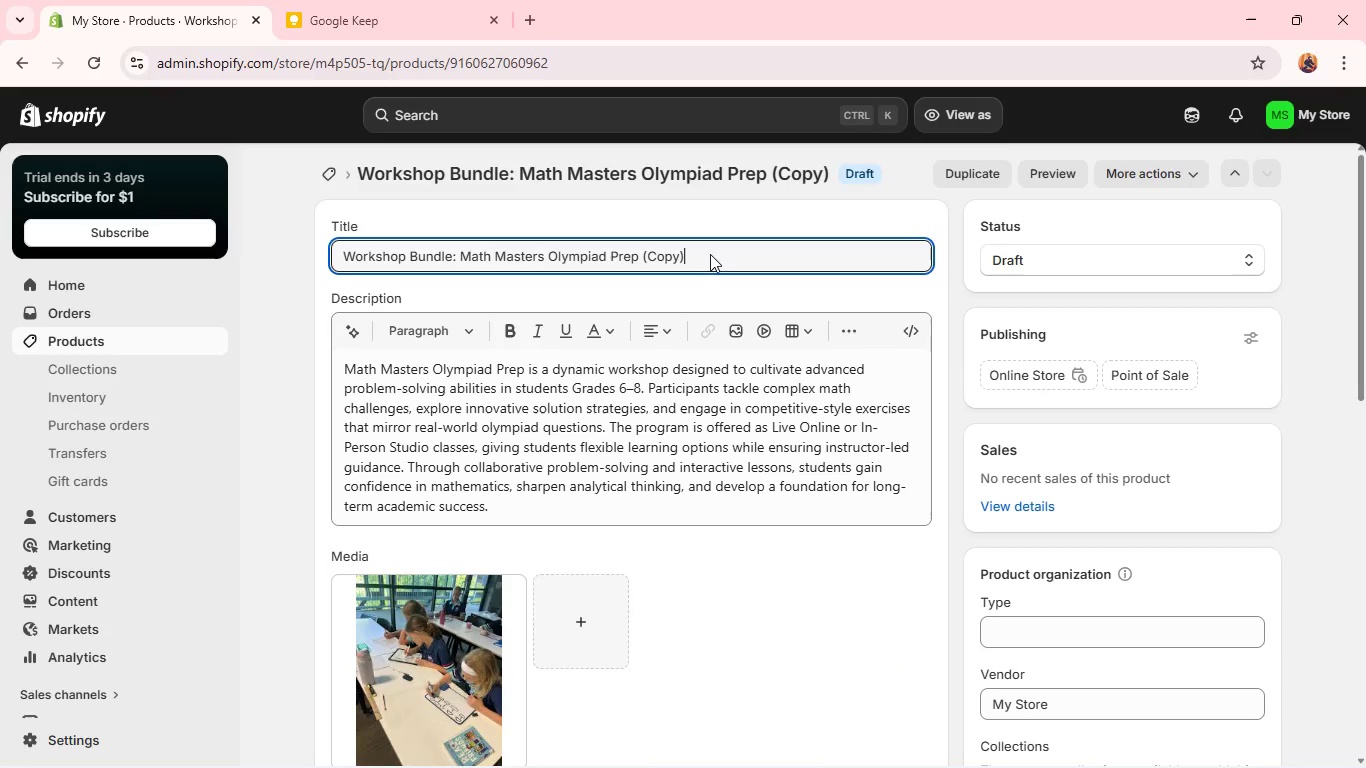 
left_click_drag(start_coordinate=[710, 254], to_coordinate=[464, 288])
 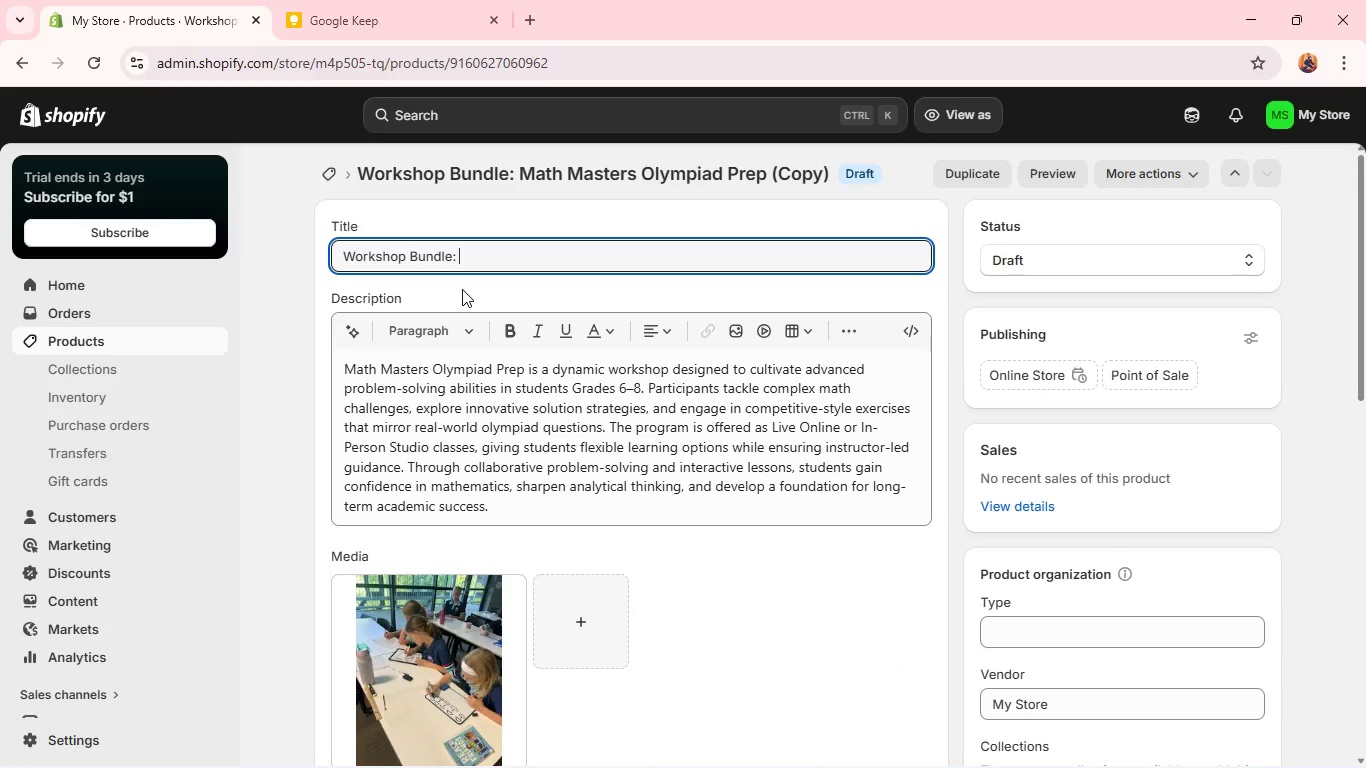 
key(Backspace)
 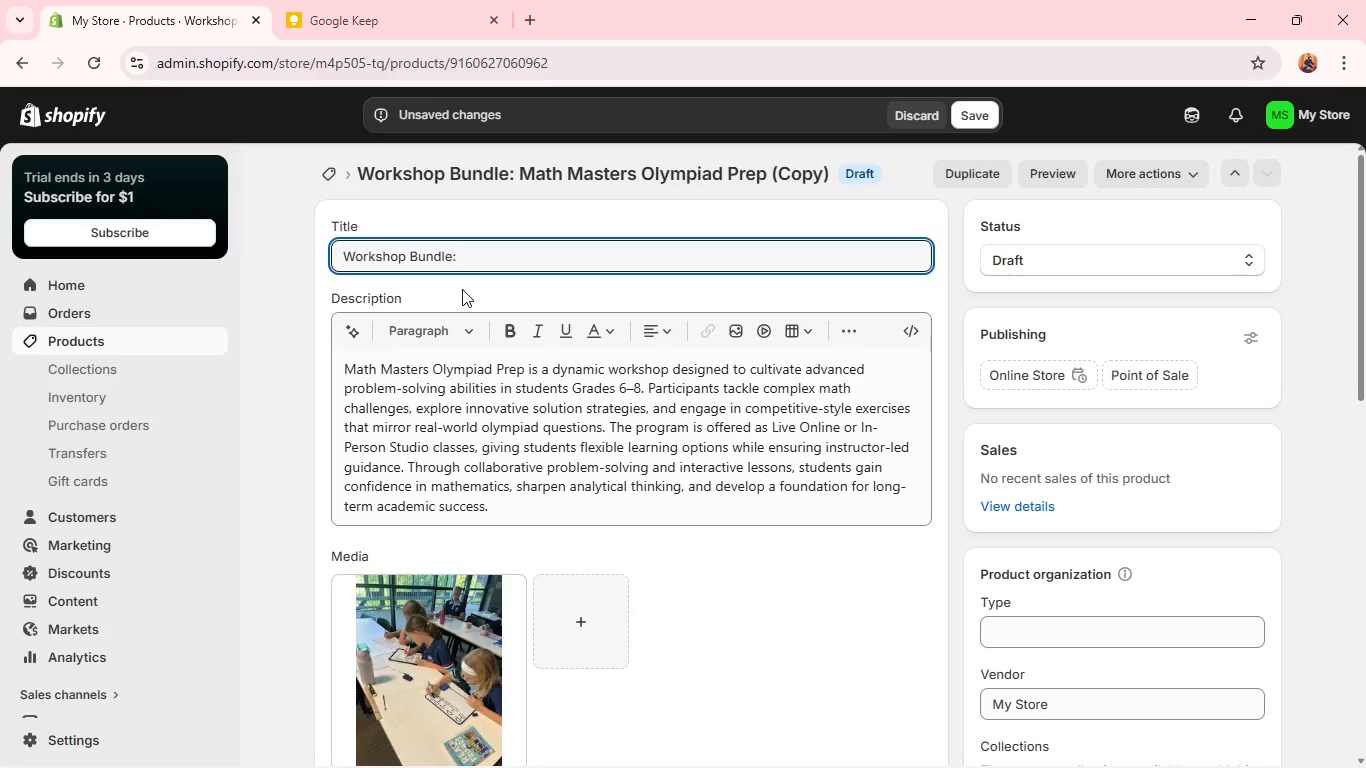 
type( Puzzle Pathways Workshp)
key(Backspace)
type(op)
 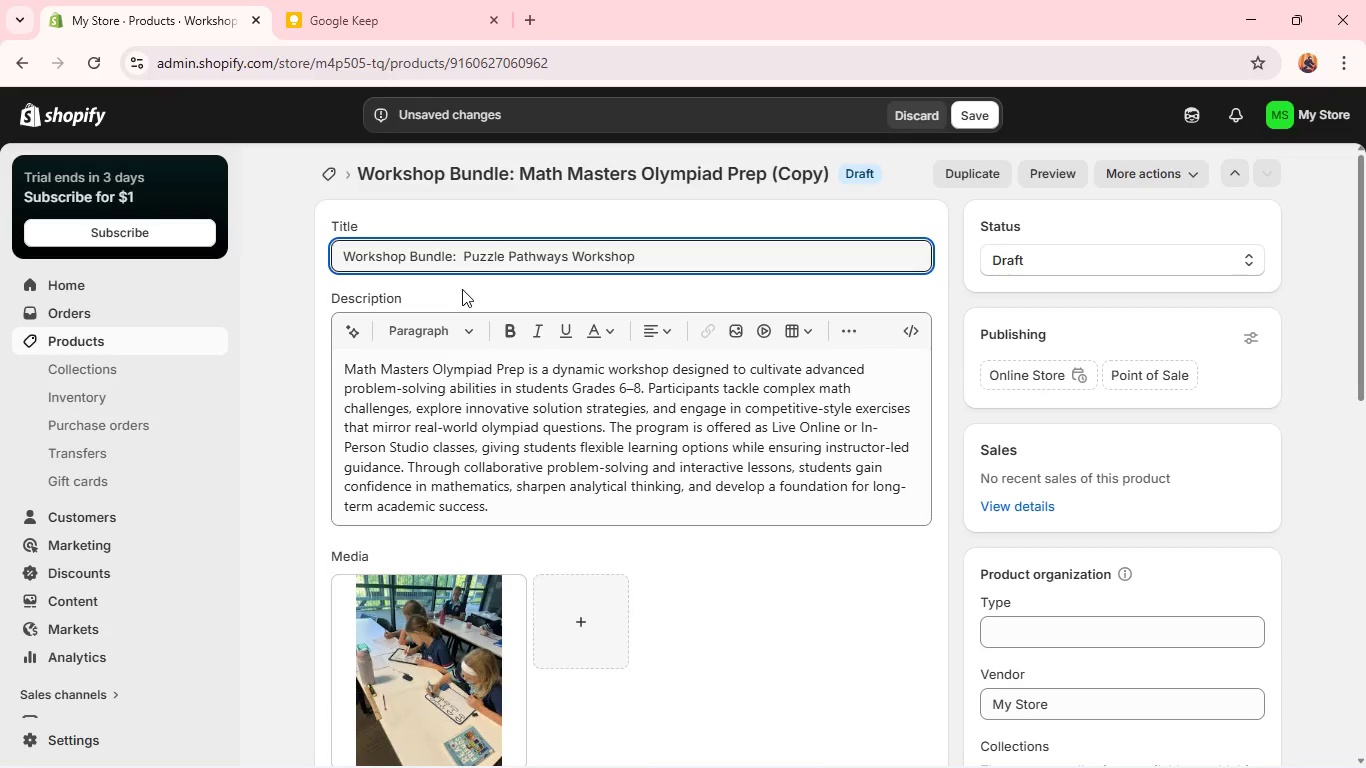 
left_click([376, 16])
 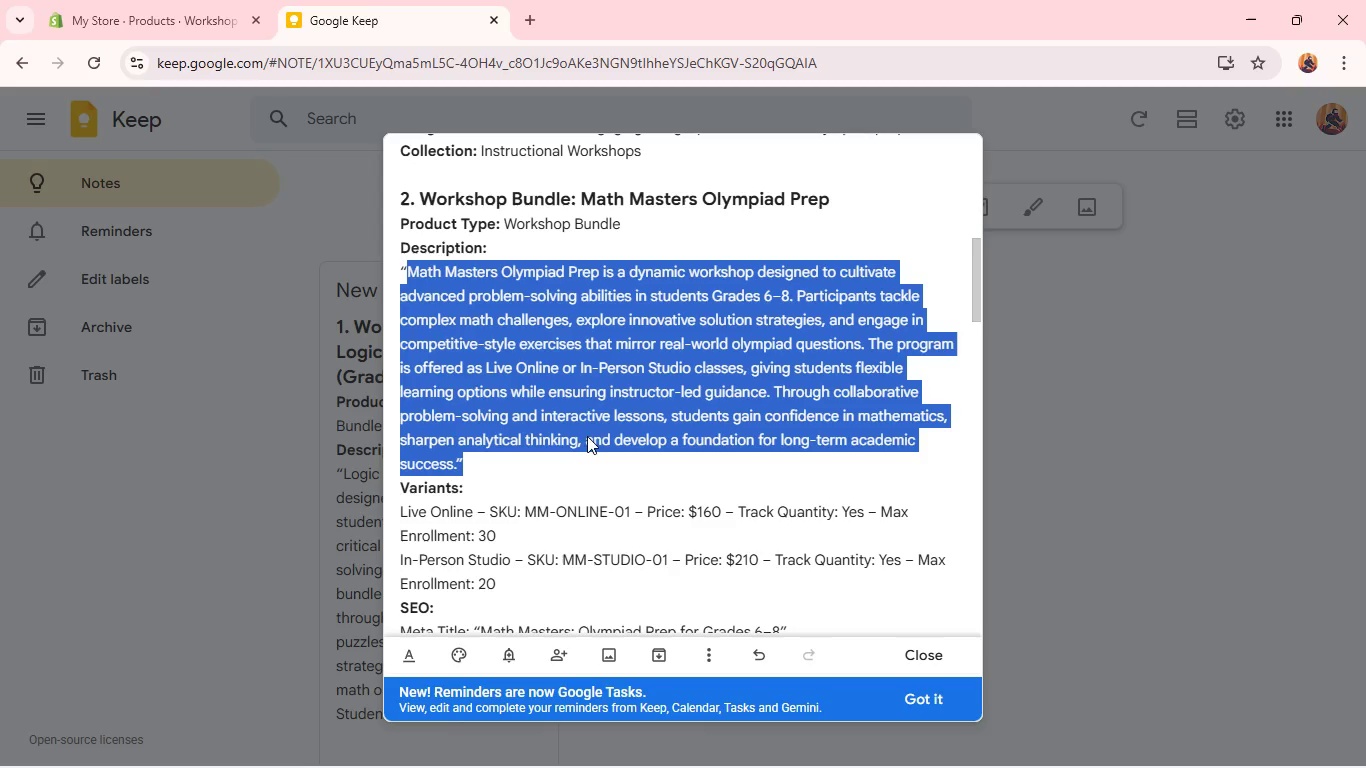 
scroll: coordinate [613, 415], scroll_direction: down, amount: 10.0
 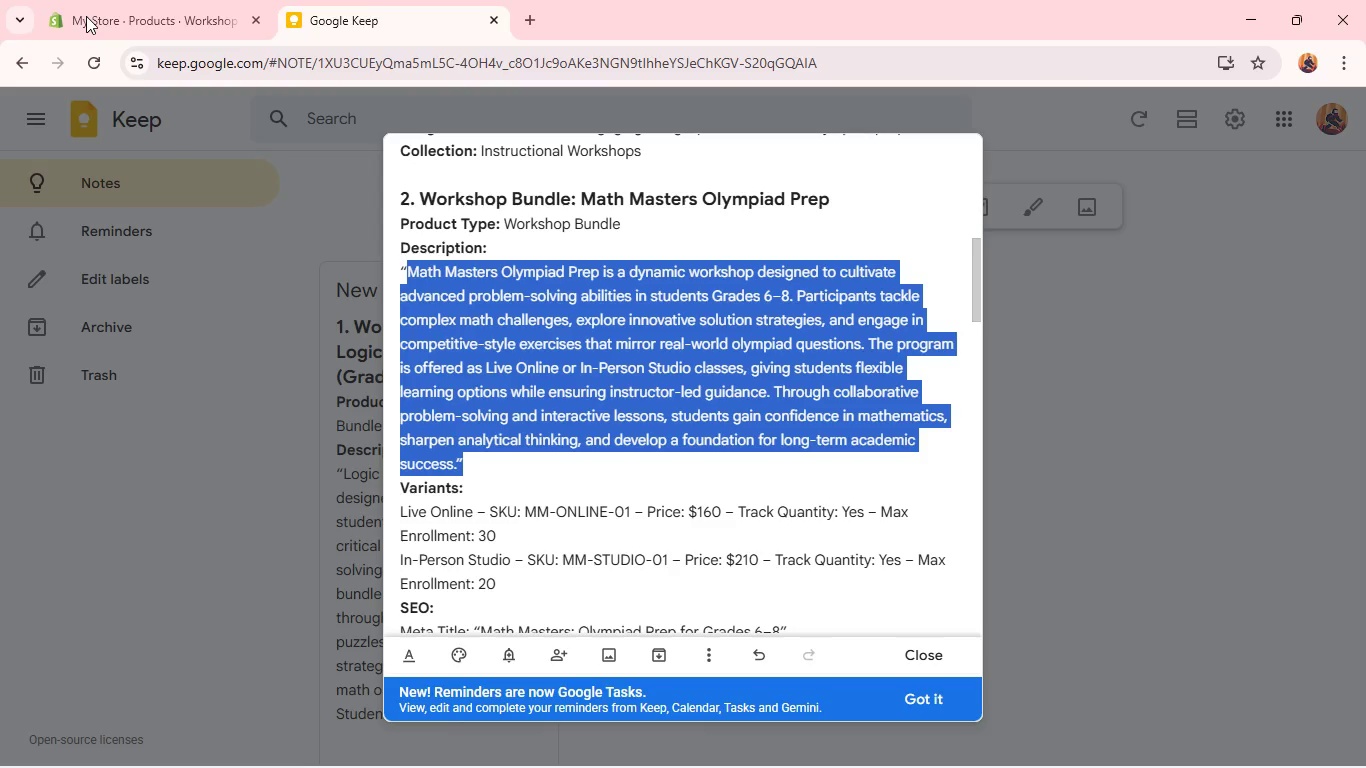 
left_click([86, 16])
 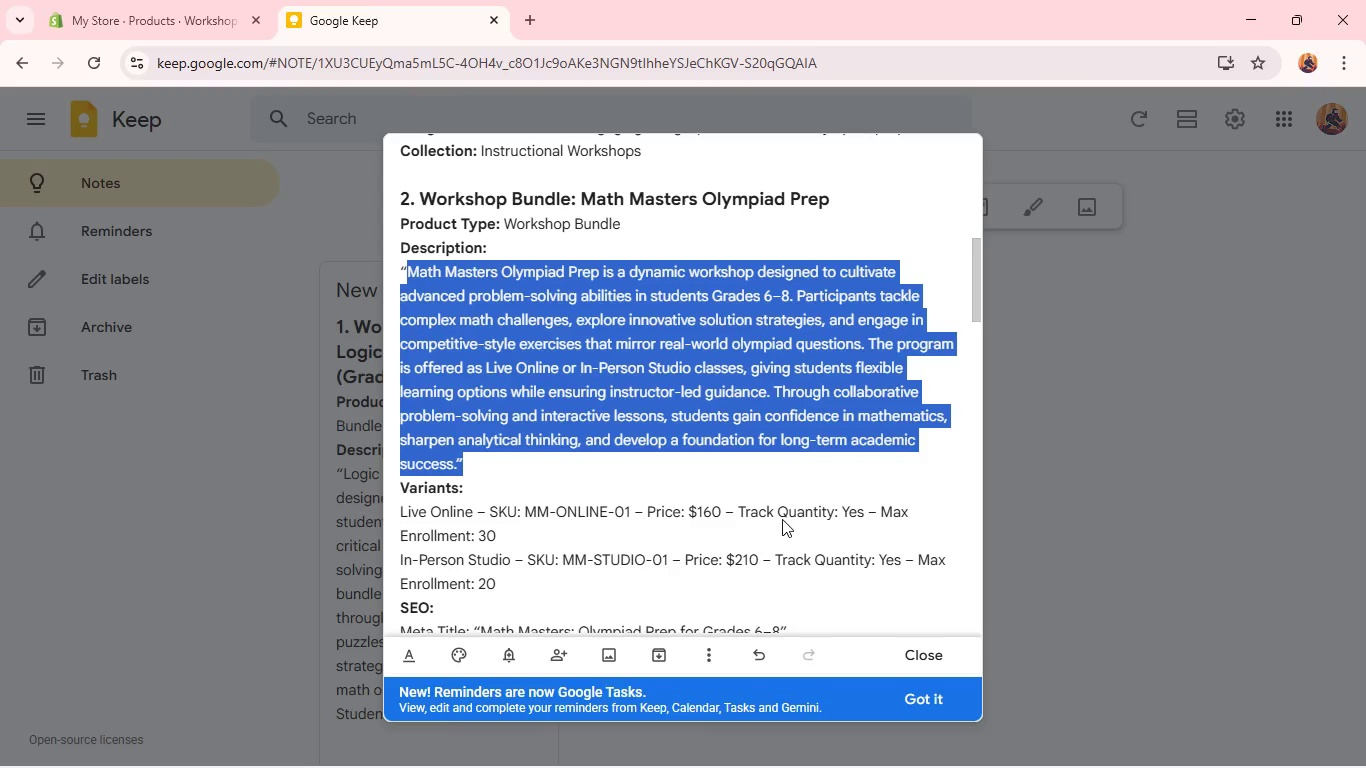 
scroll: coordinate [782, 519], scroll_direction: down, amount: 1.0
 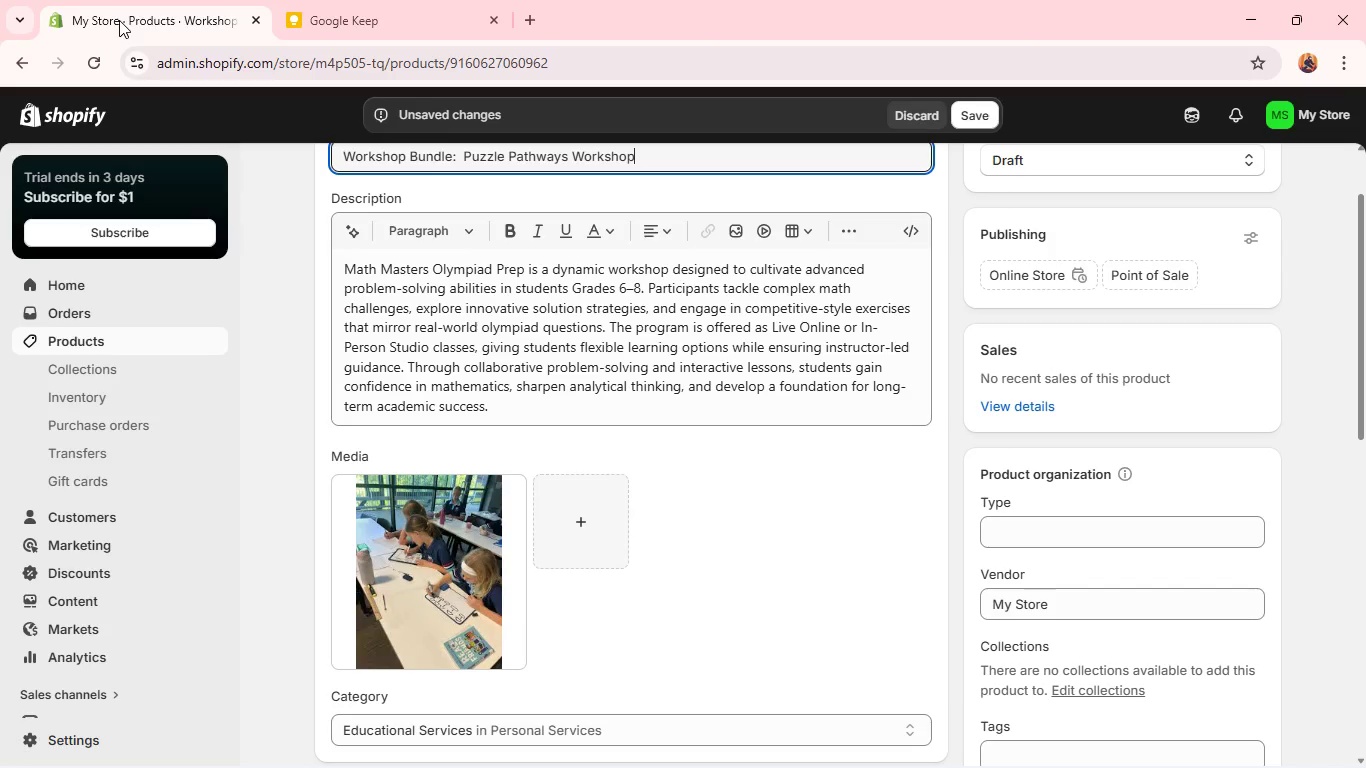 
left_click([119, 20])
 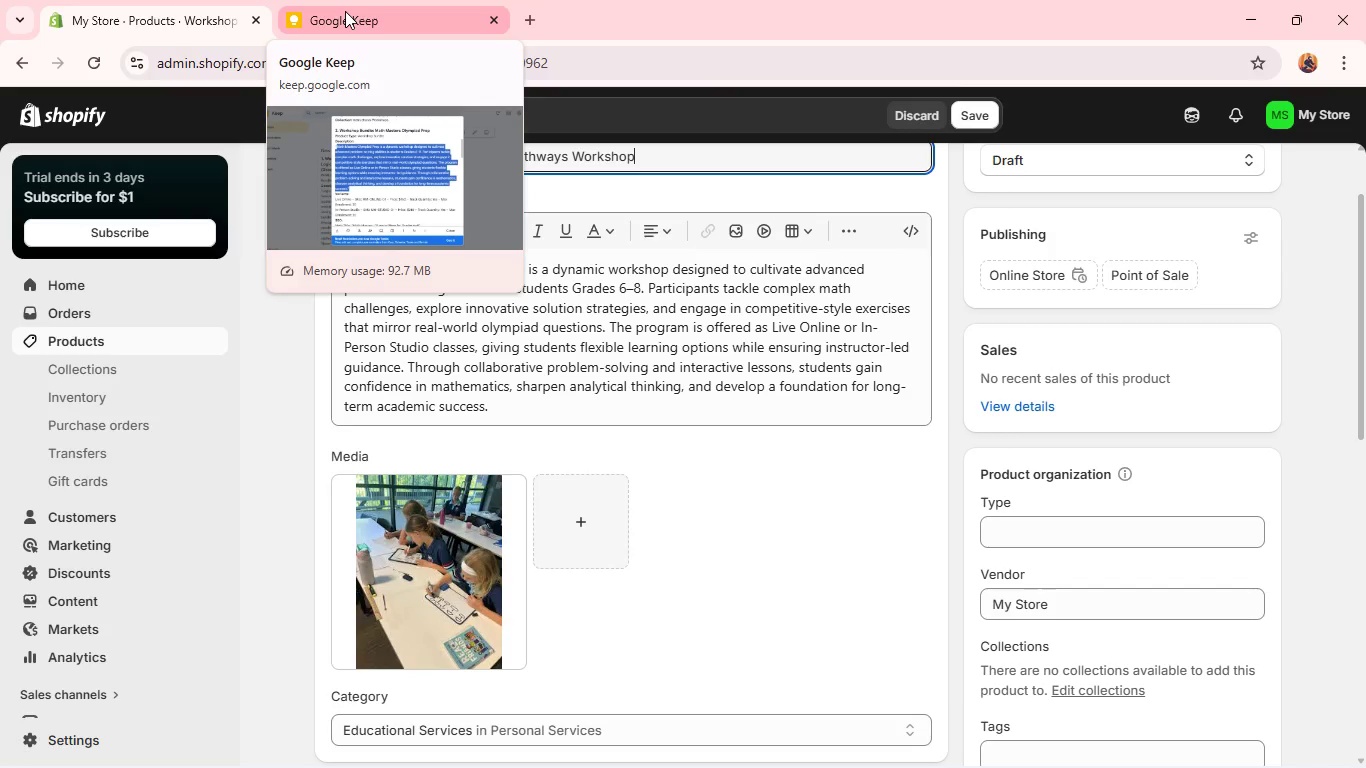 
left_click([345, 11])
 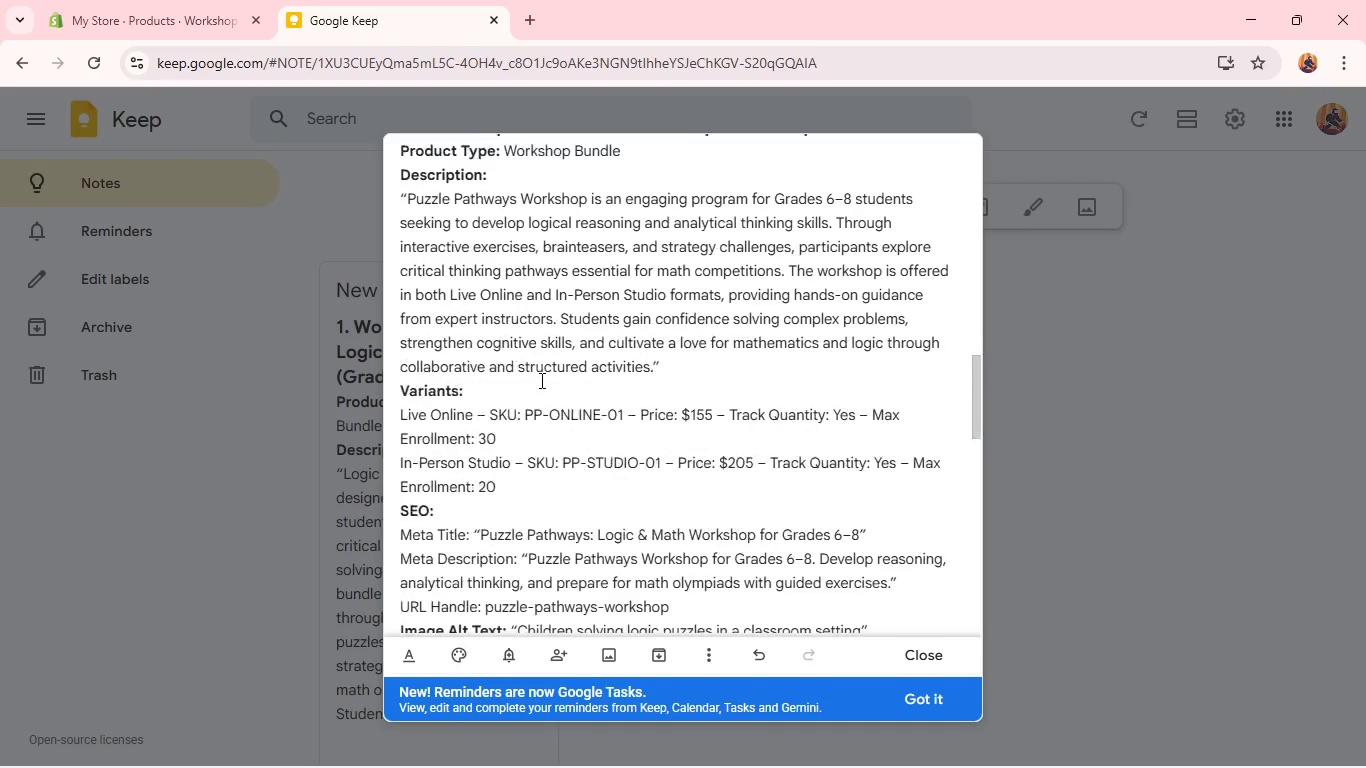 
scroll: coordinate [537, 373], scroll_direction: down, amount: 7.0
 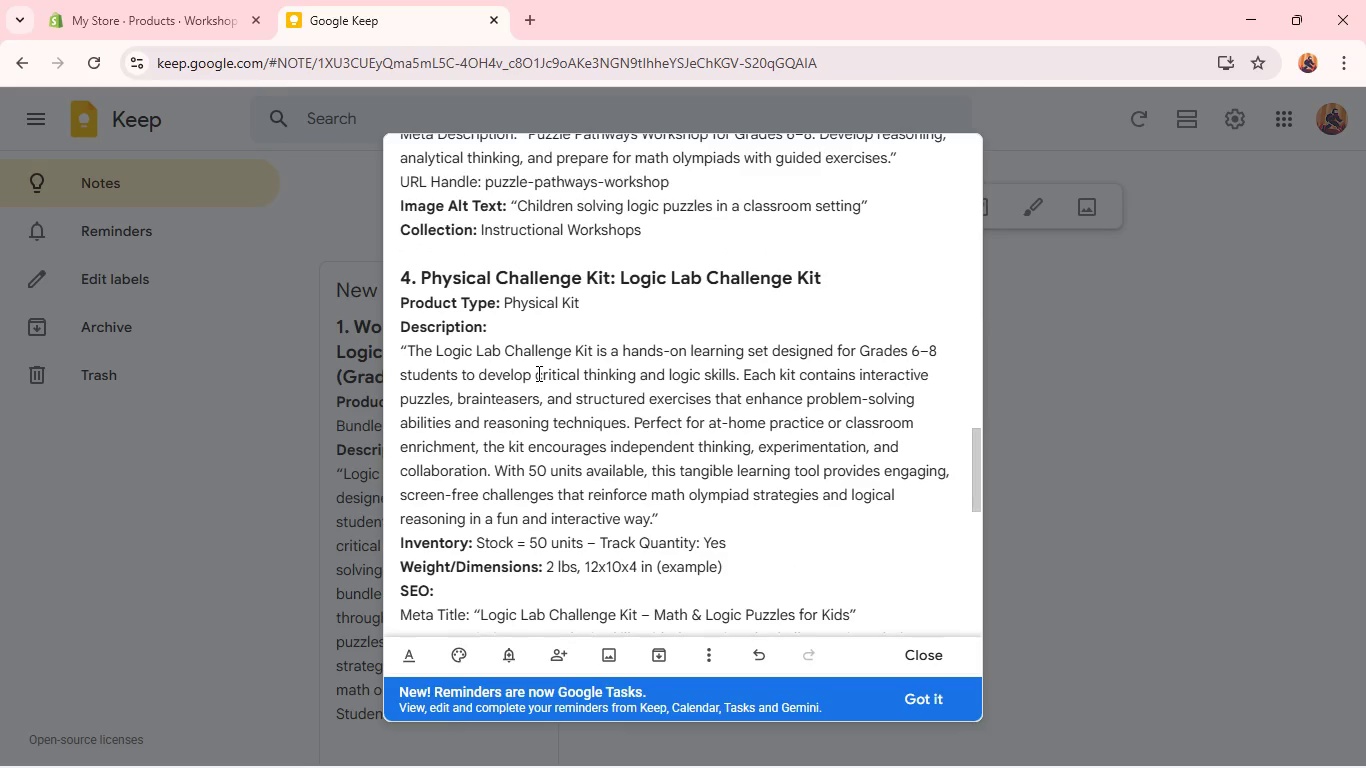 
scroll: coordinate [513, 322], scroll_direction: up, amount: 11.0
 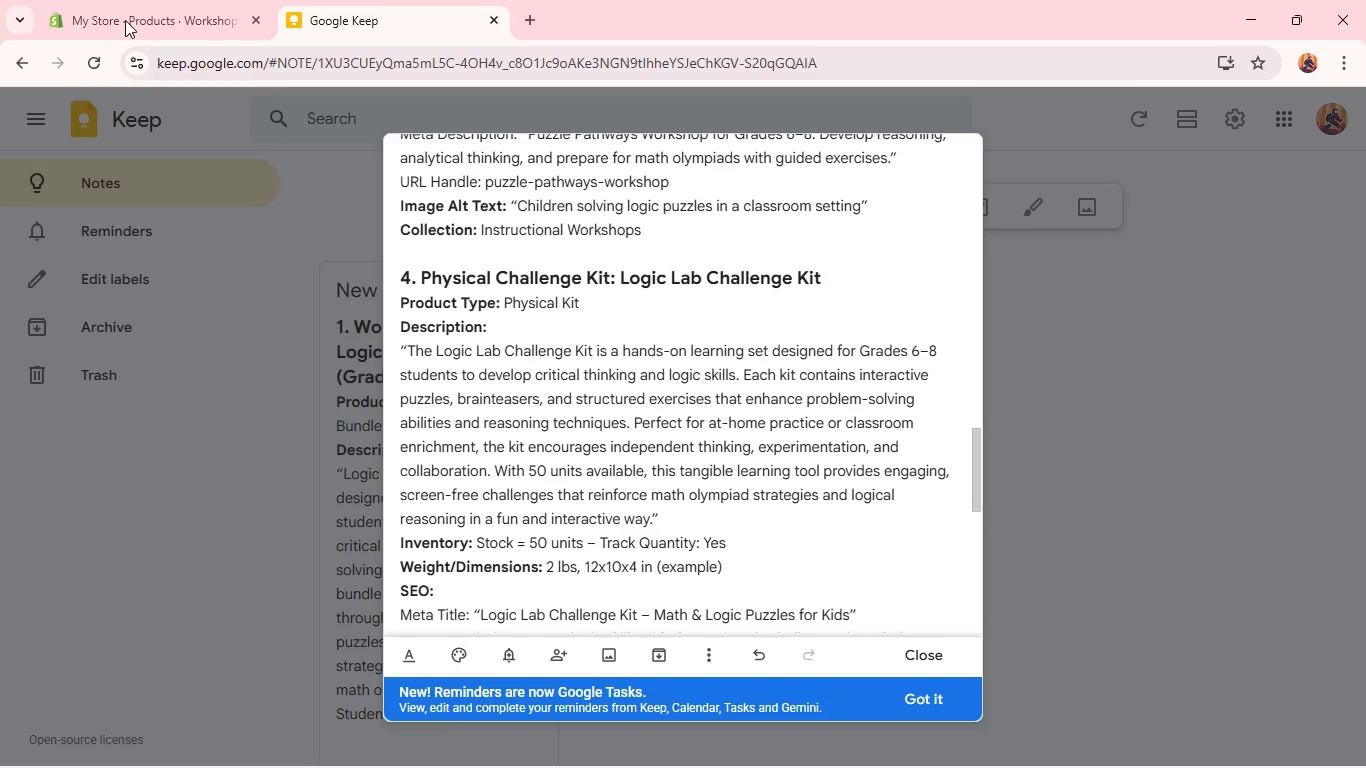 
left_click([125, 20])
 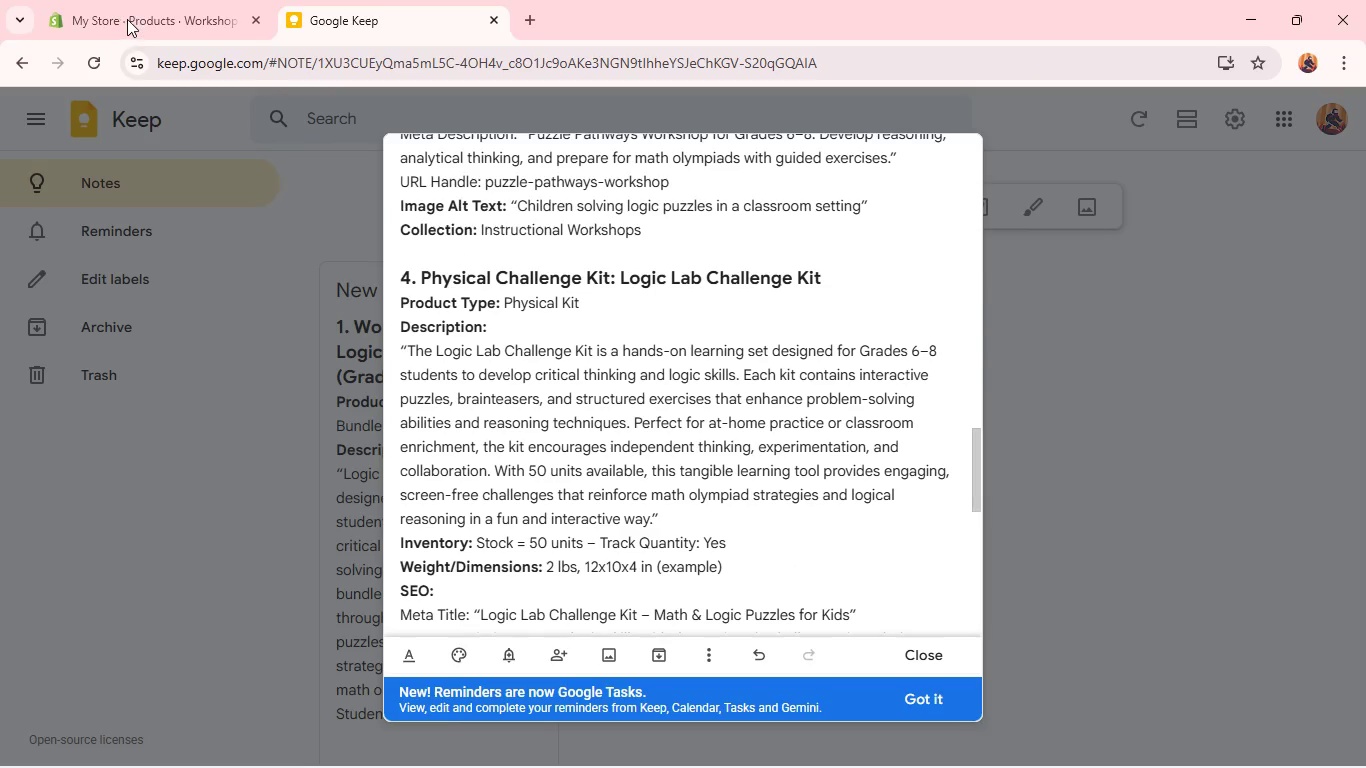 
left_click([140, 10])
 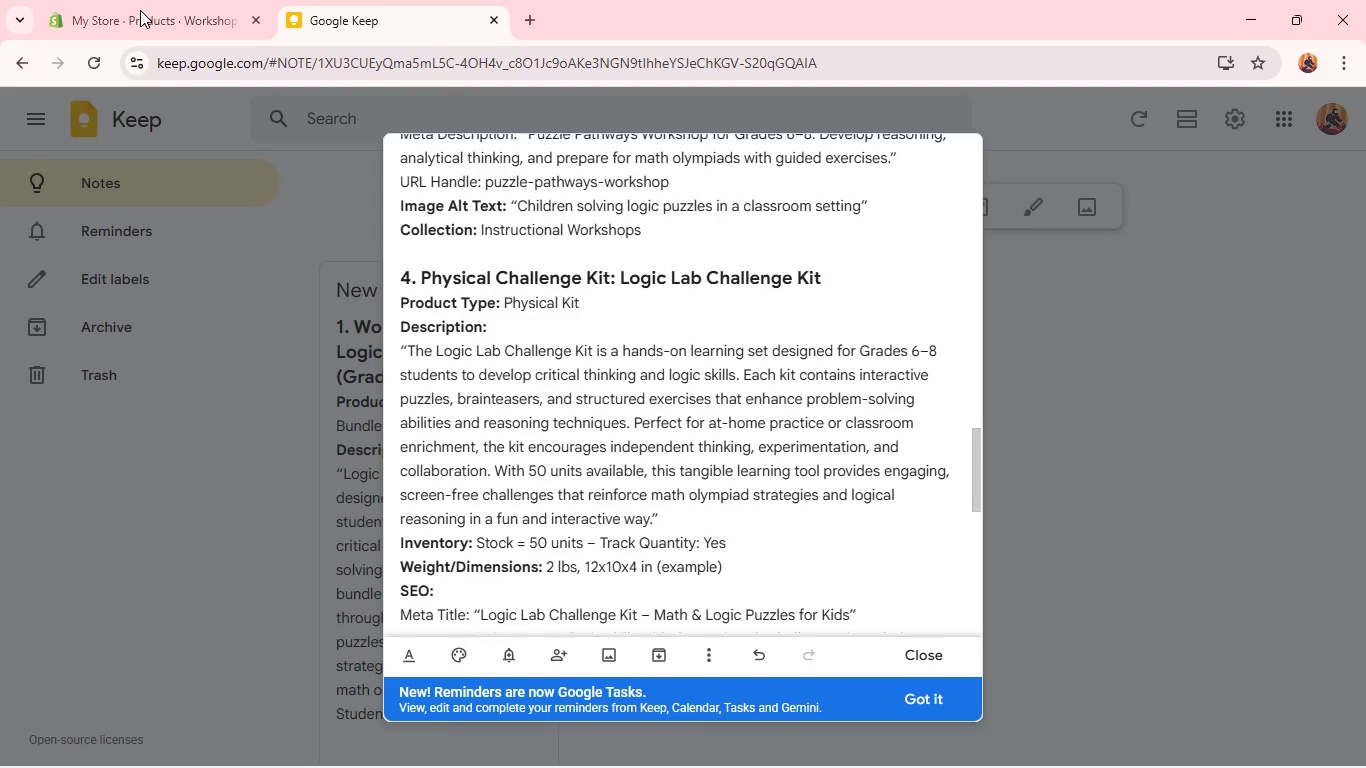 
wait(8.67)
 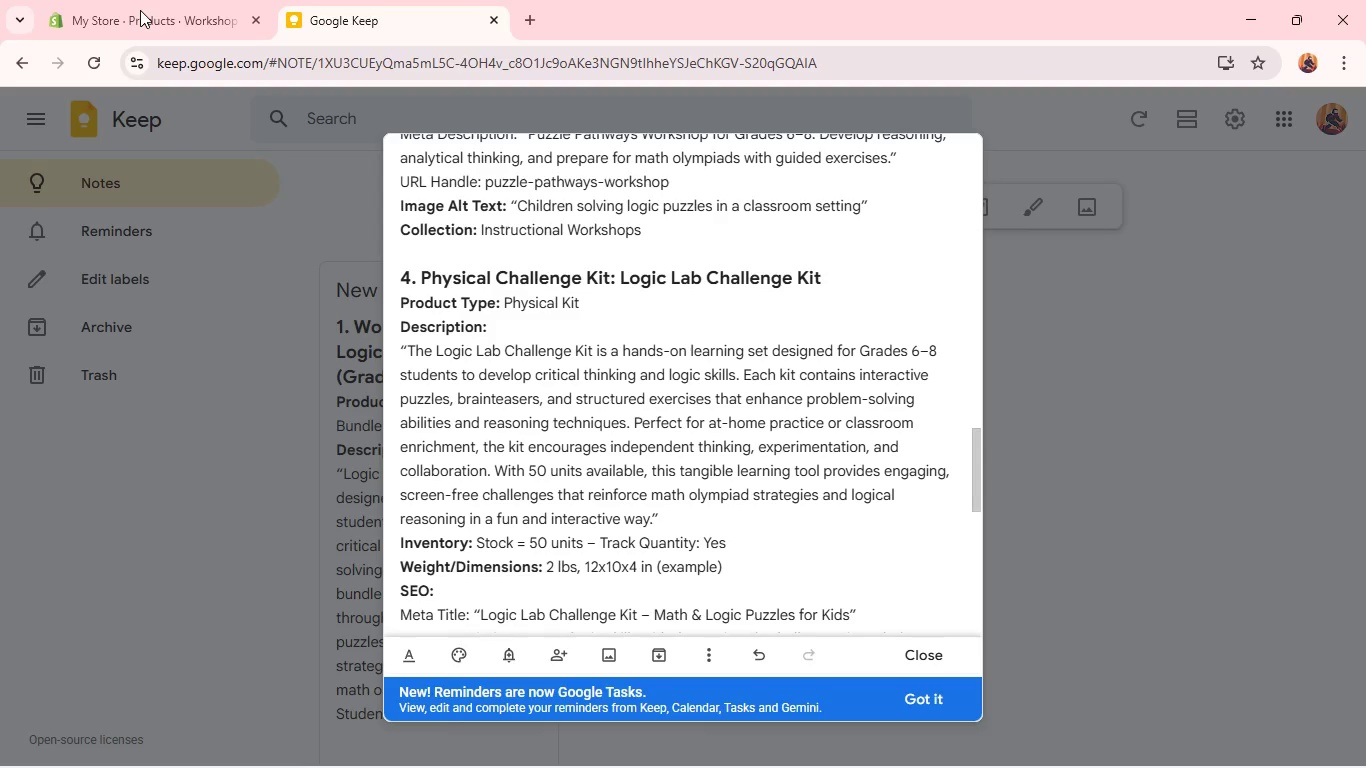 
left_click([344, 19])
 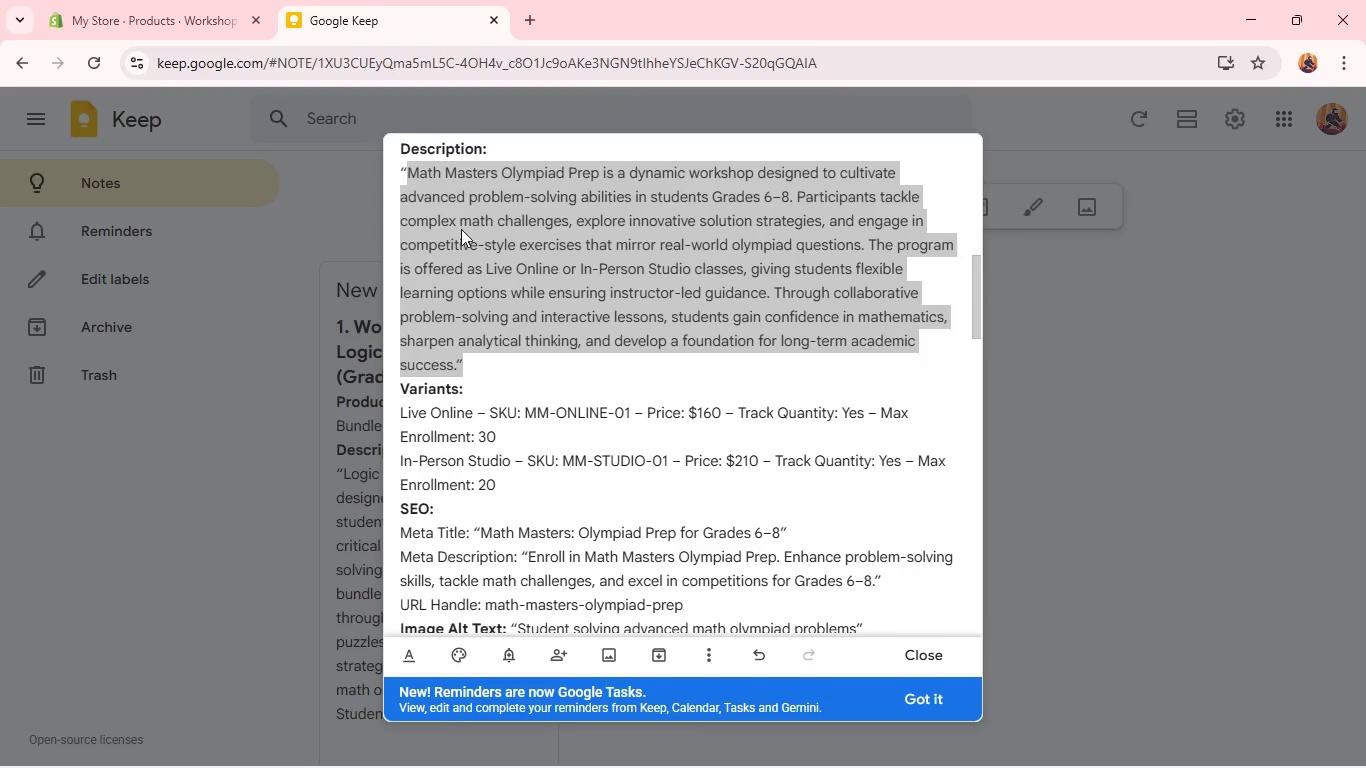 
scroll: coordinate [460, 220], scroll_direction: up, amount: 3.0
 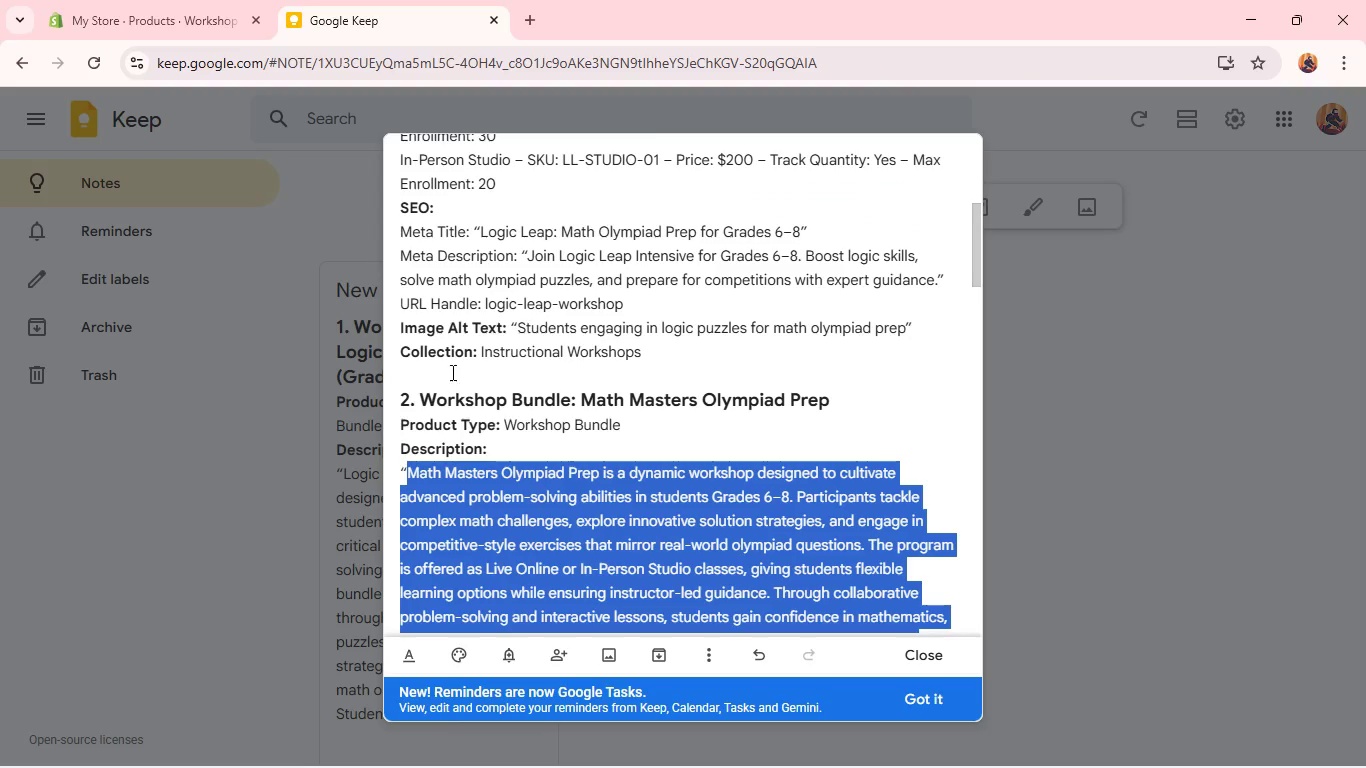 
scroll: coordinate [411, 472], scroll_direction: down, amount: 8.0
 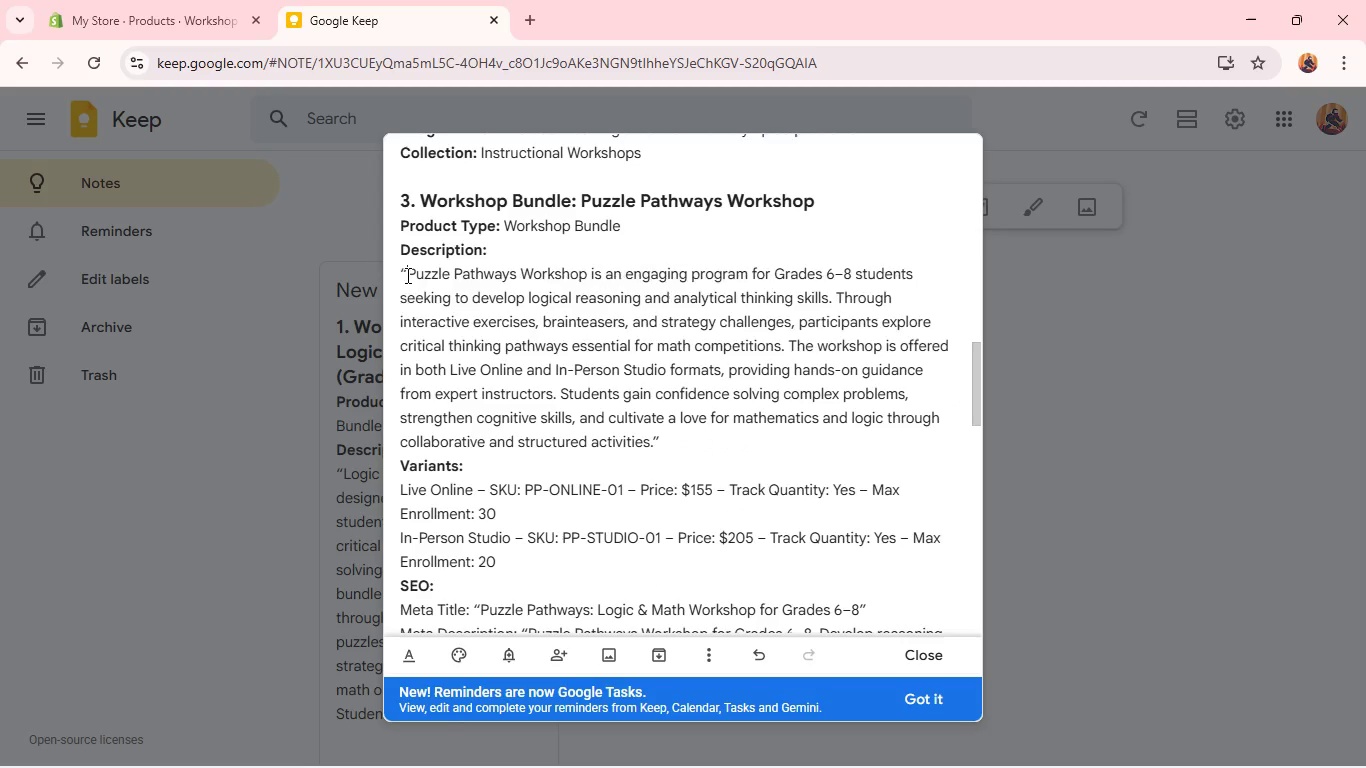 
left_click_drag(start_coordinate=[406, 275], to_coordinate=[652, 448])
 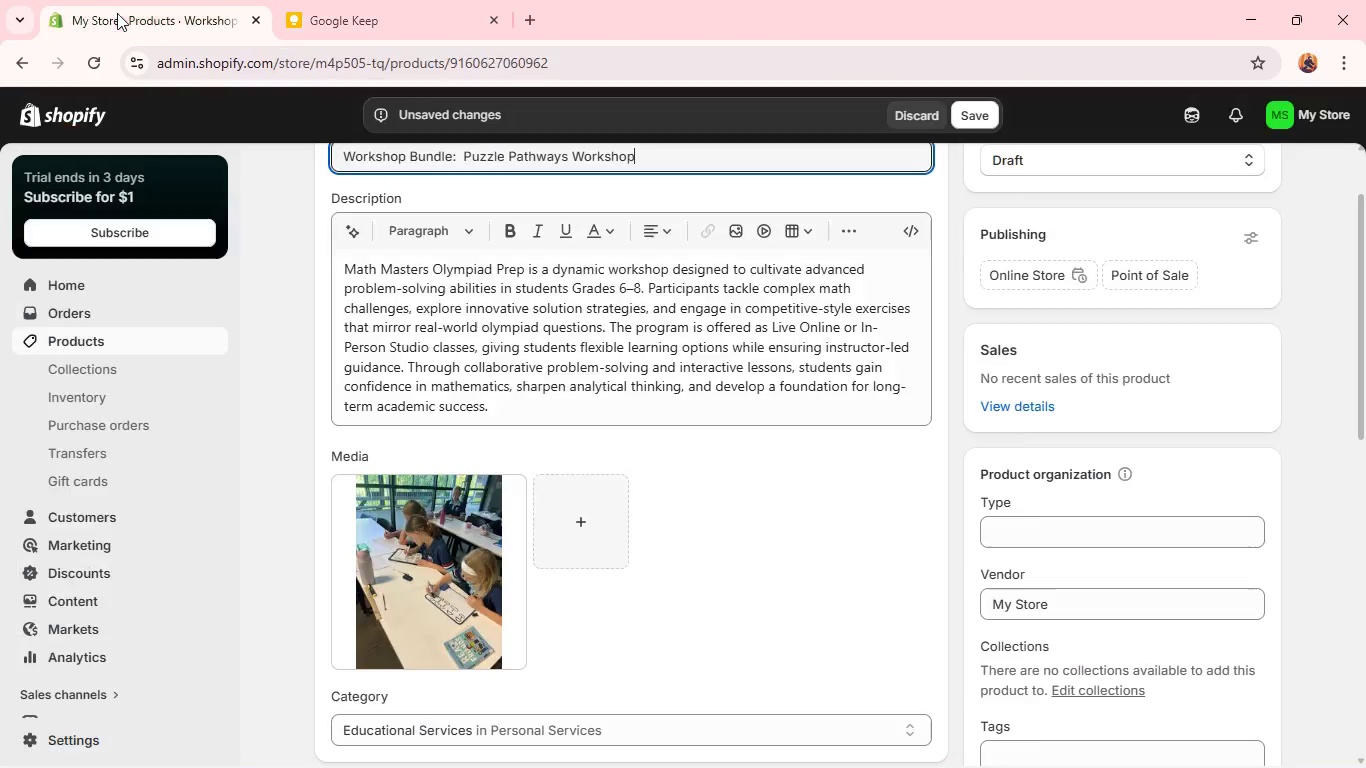 
key(Control+C)
 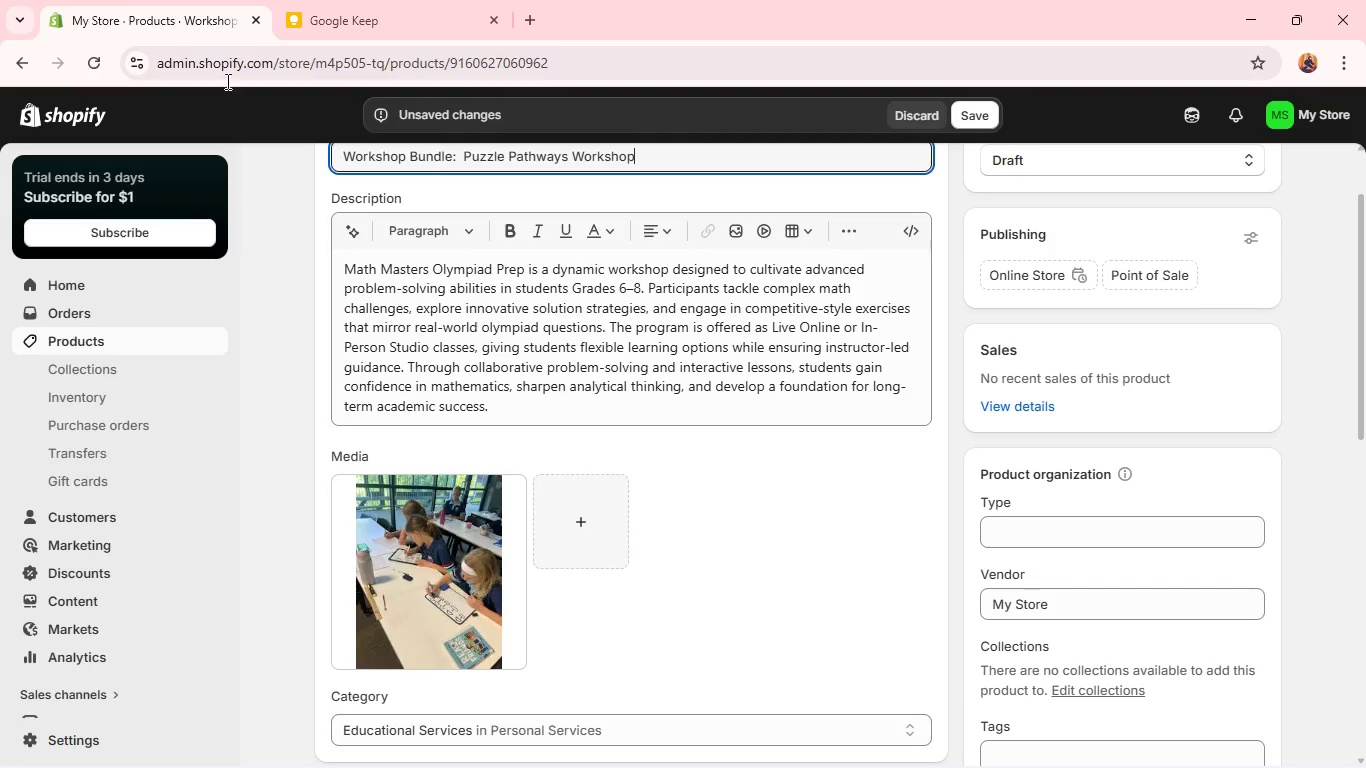 
left_click([117, 13])
 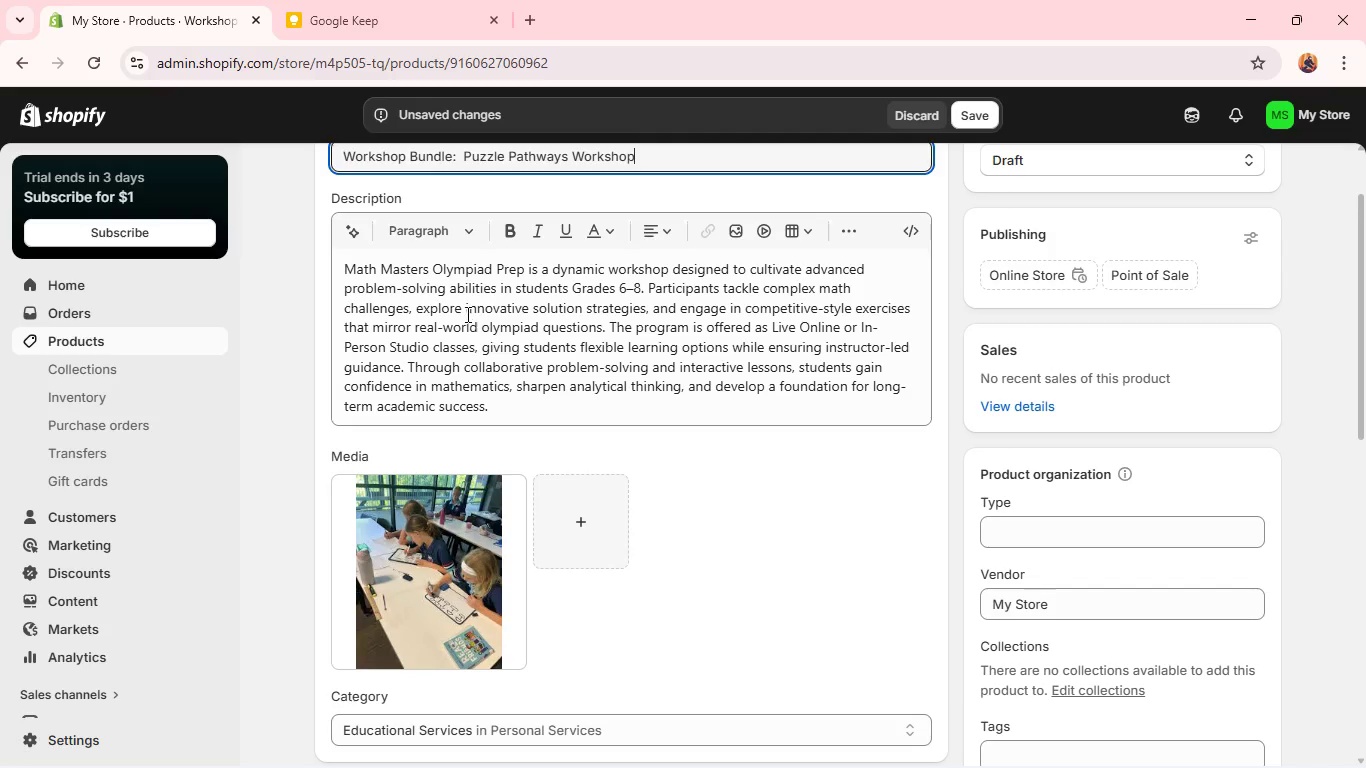 
left_click([466, 314])
 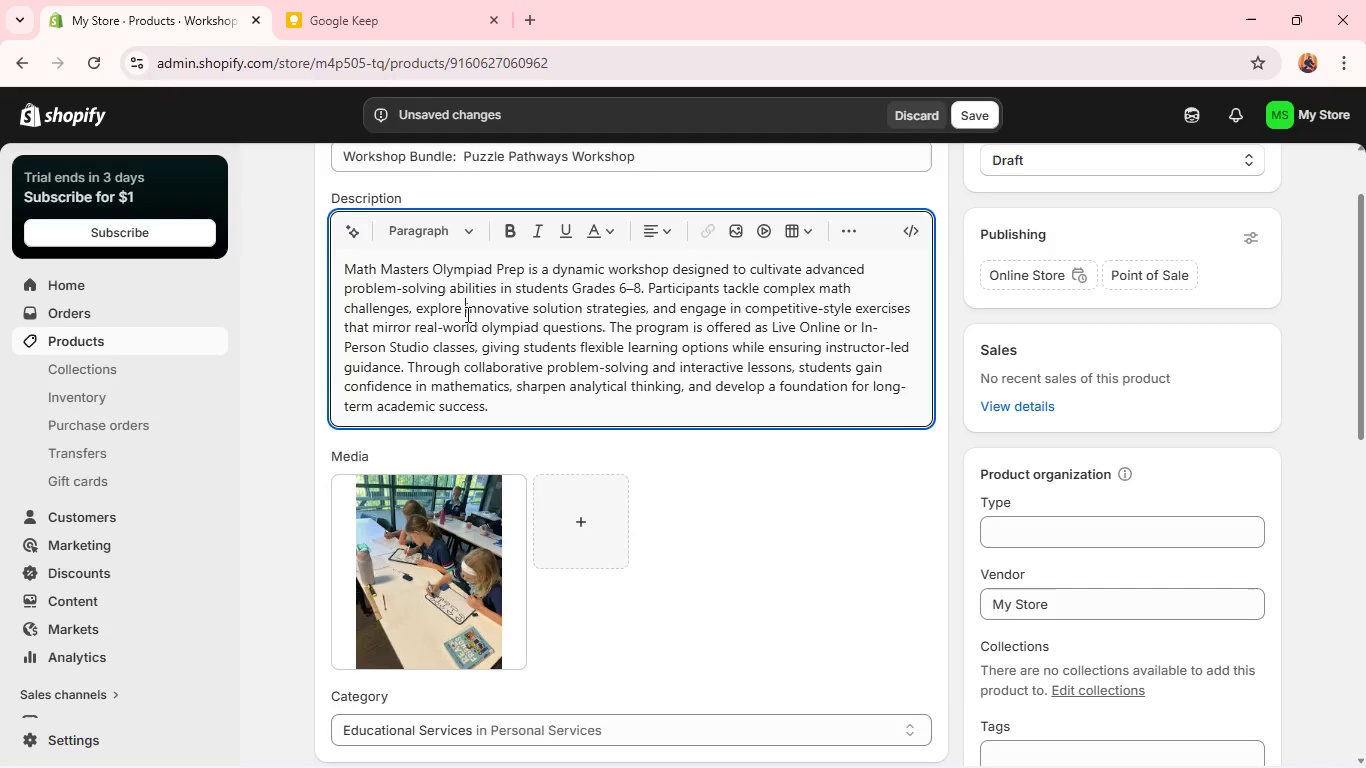 
key(Control+A)
 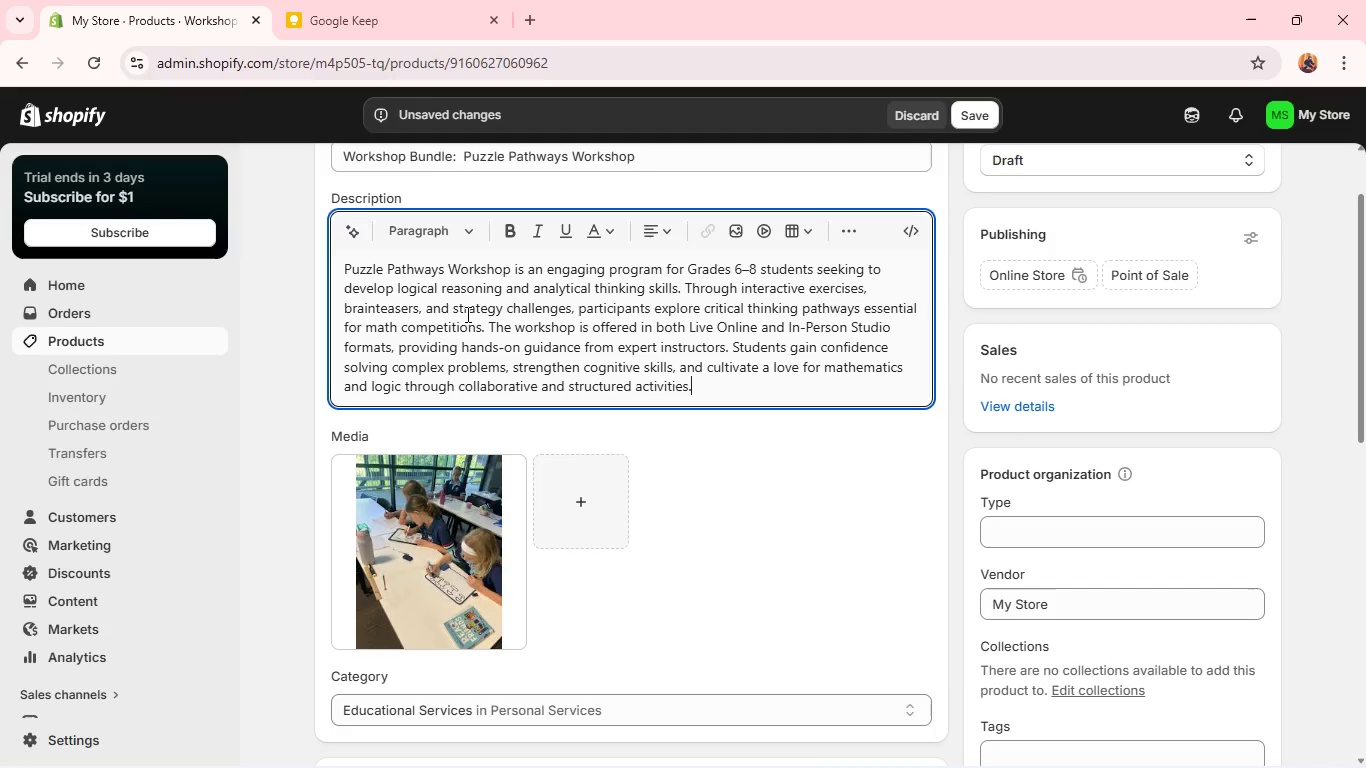 
key(Control+V)
 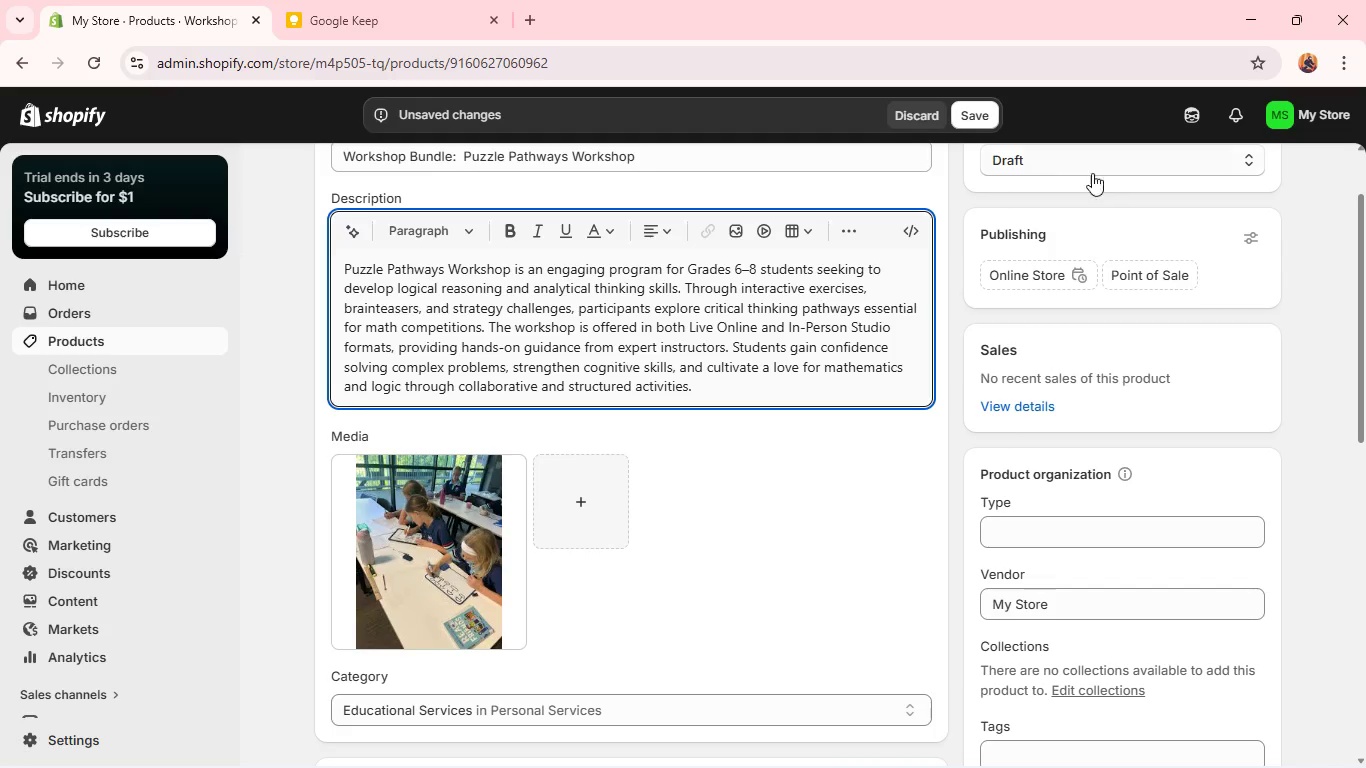 
left_click([1083, 162])
 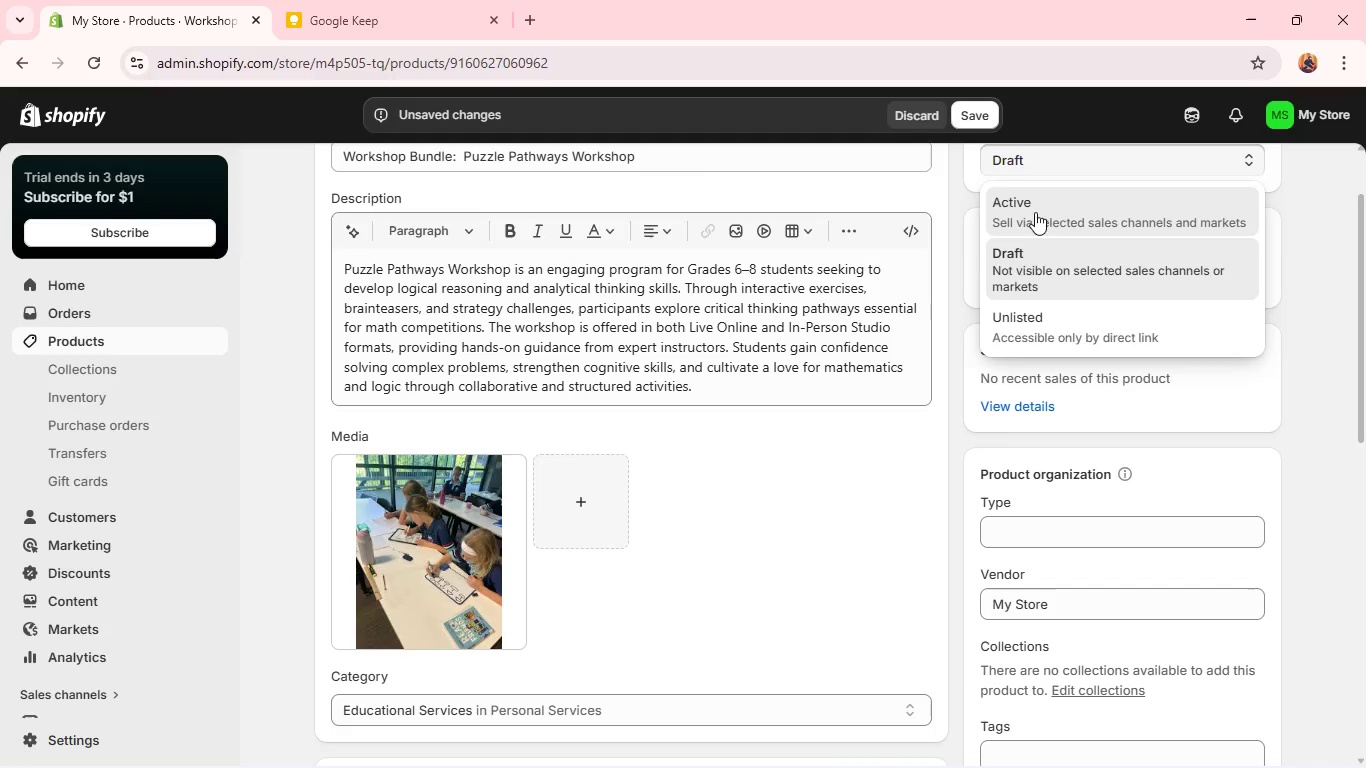 
left_click([1036, 213])
 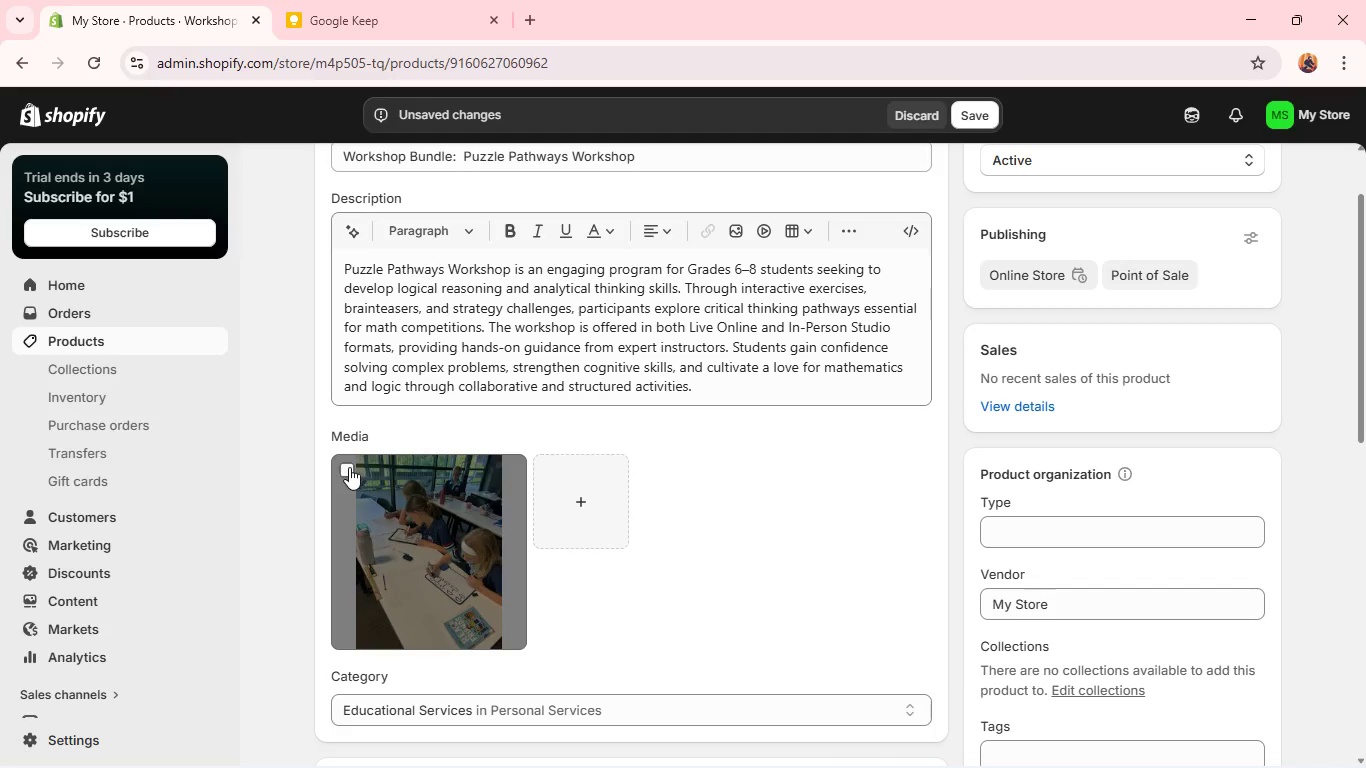 
left_click([349, 468])
 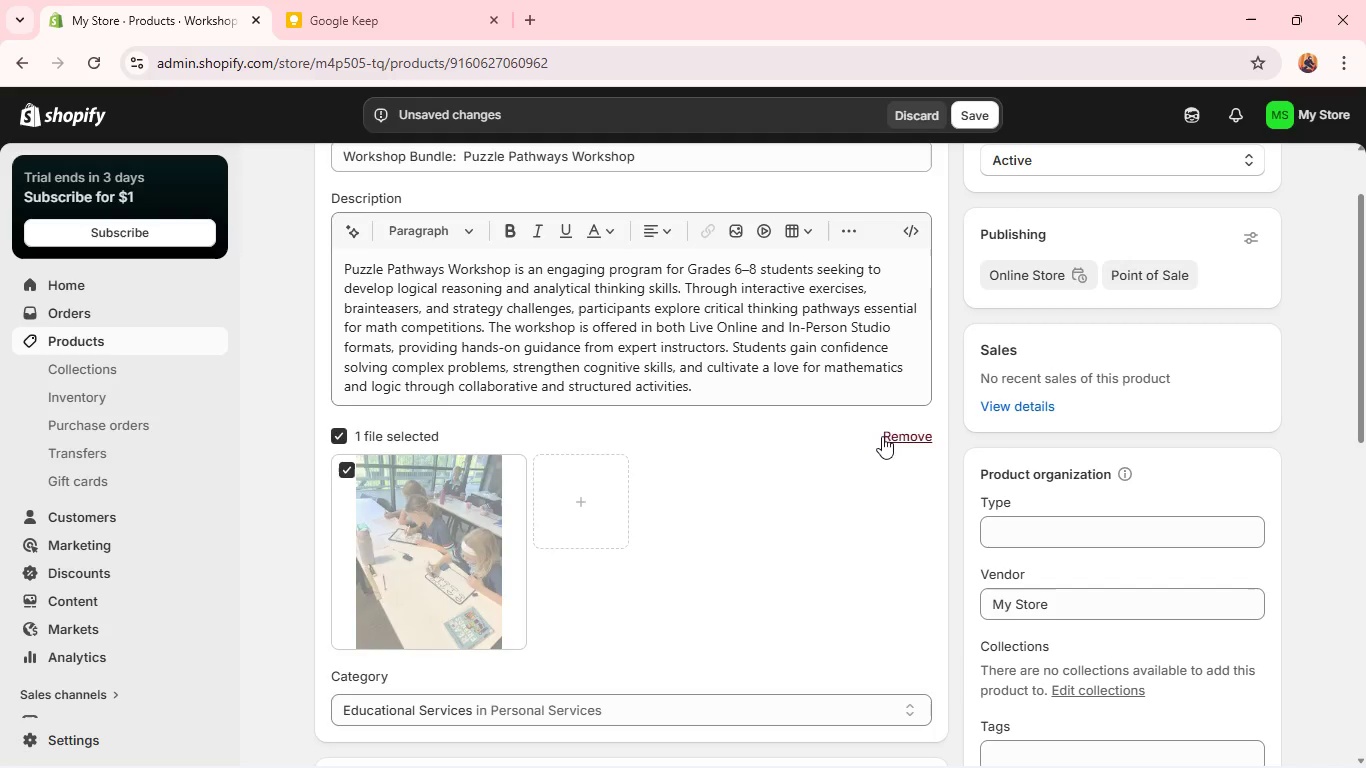 
left_click([882, 437])
 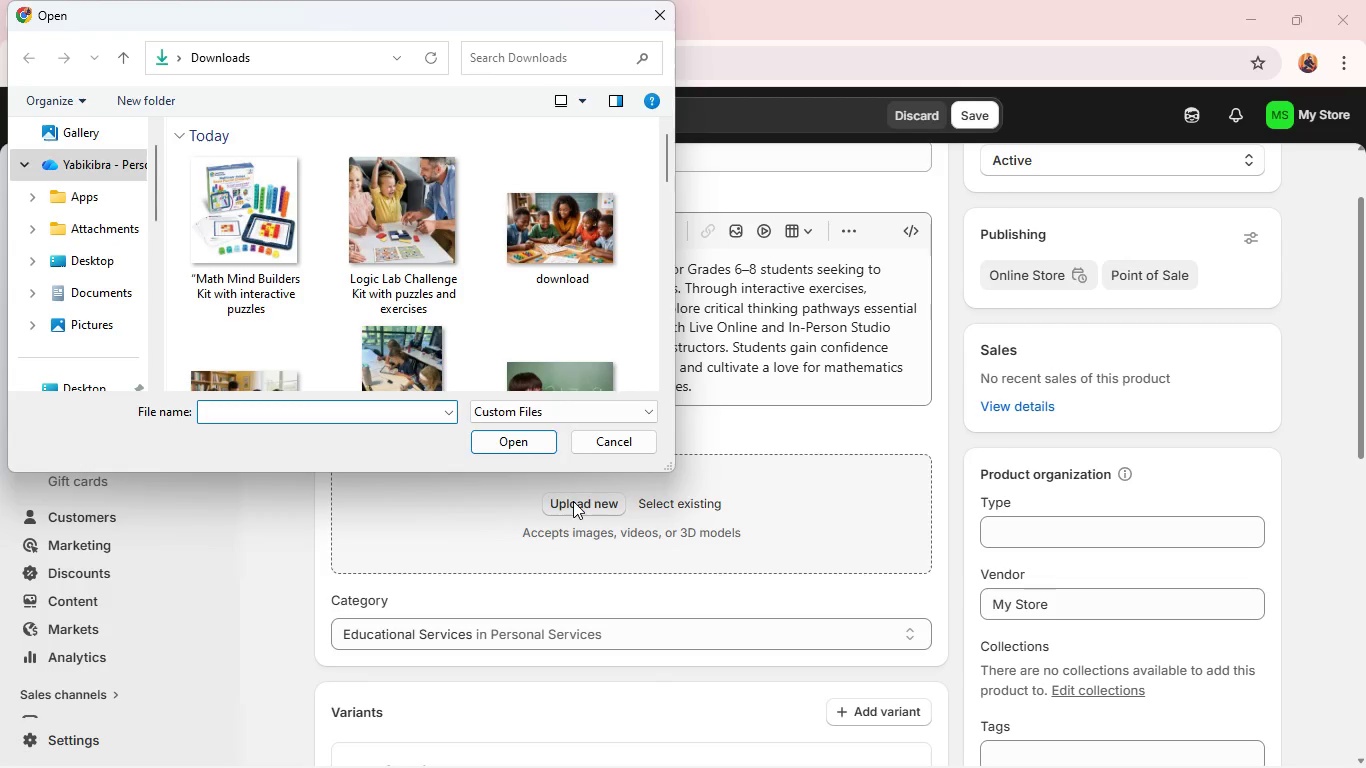 
wait(38.98)
 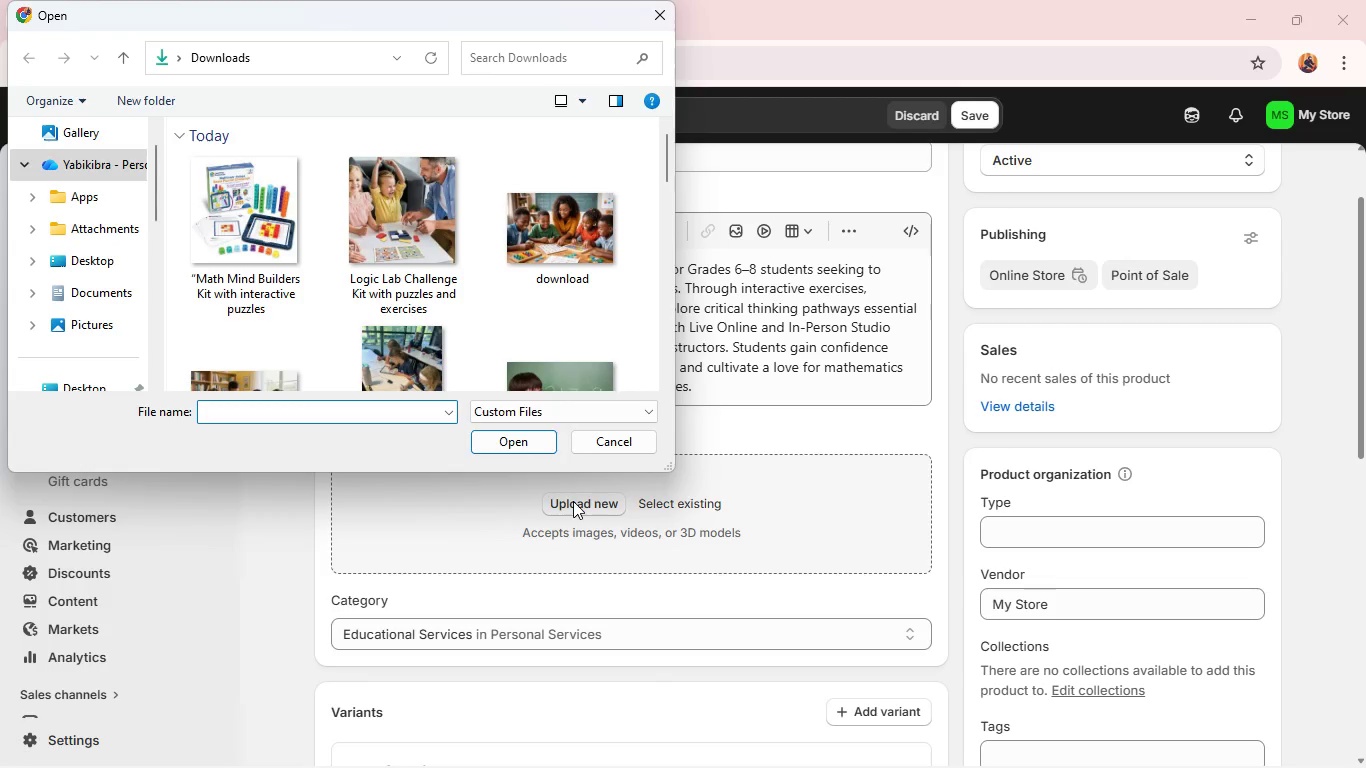 
scroll: coordinate [298, 213], scroll_direction: down, amount: 3.0
 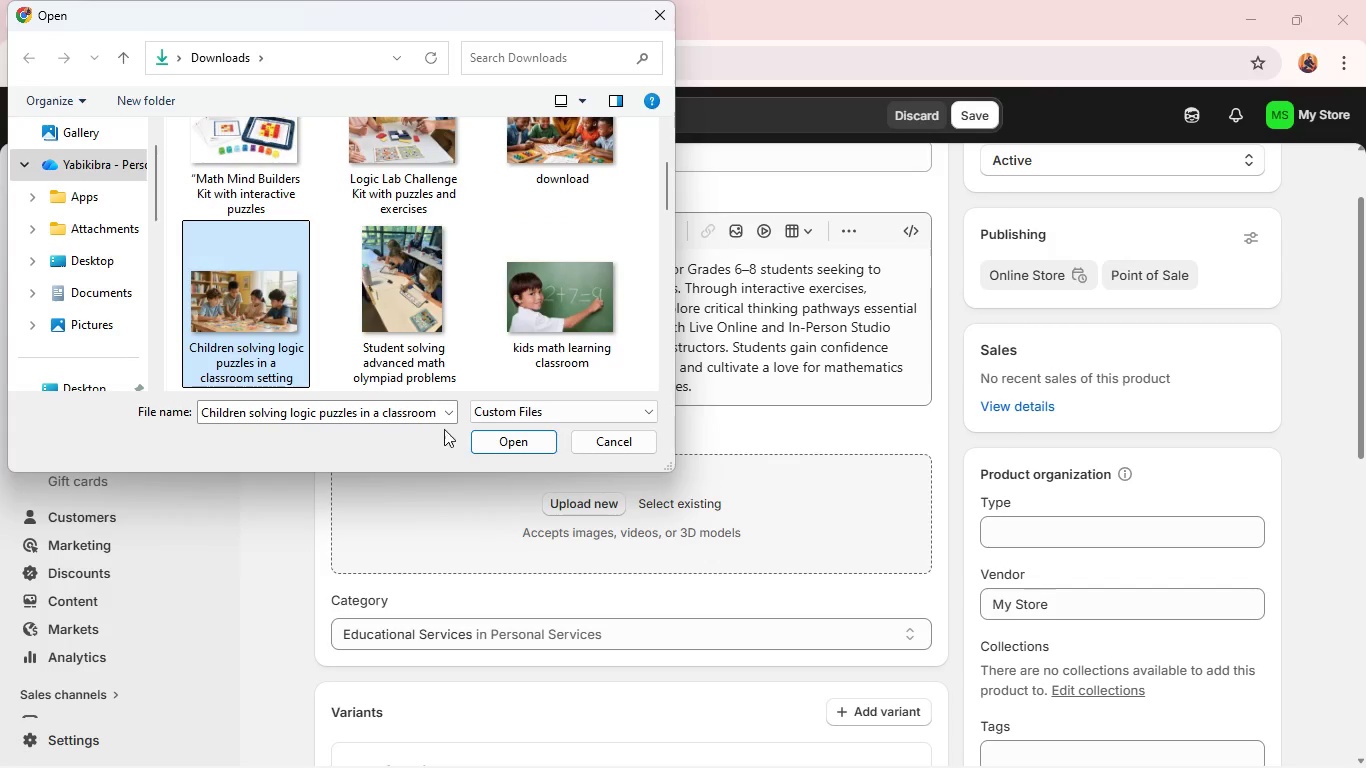 
left_click([518, 440])
 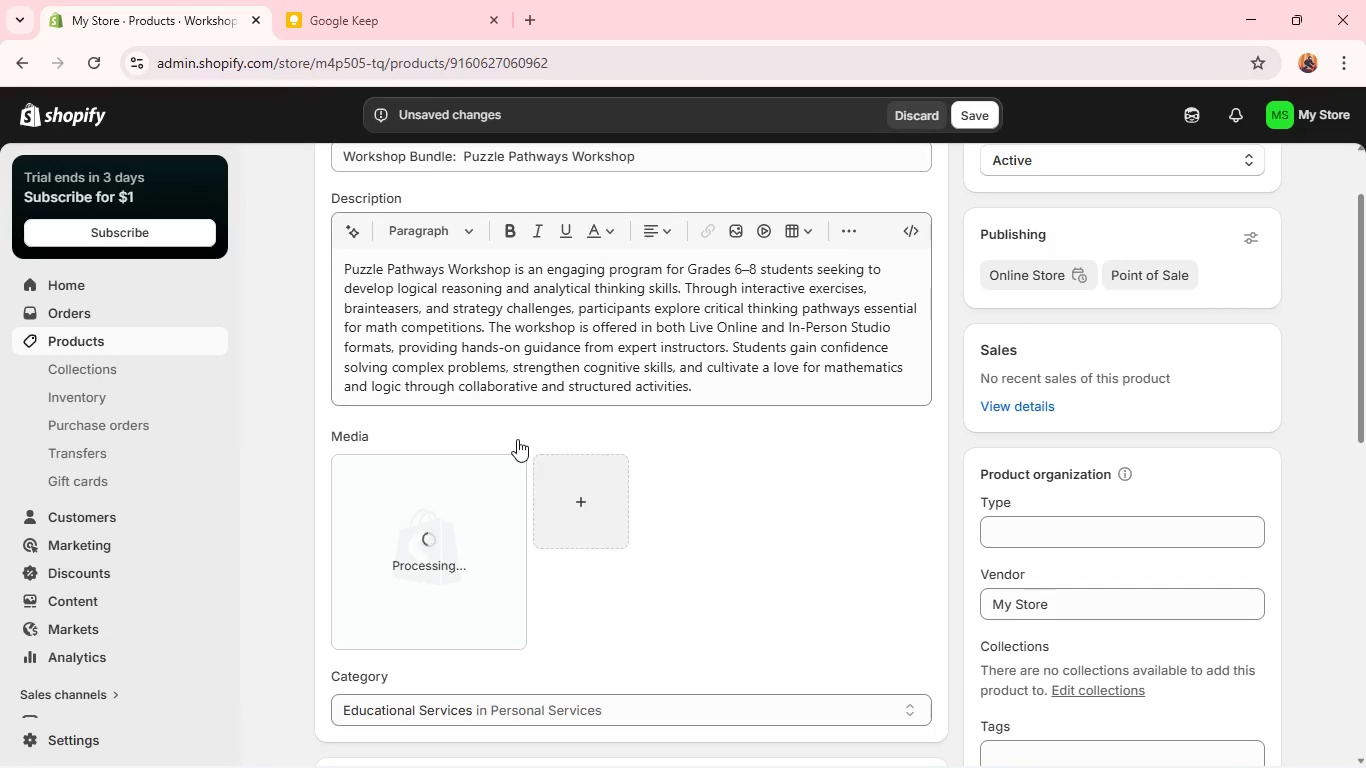 
wait(10.39)
 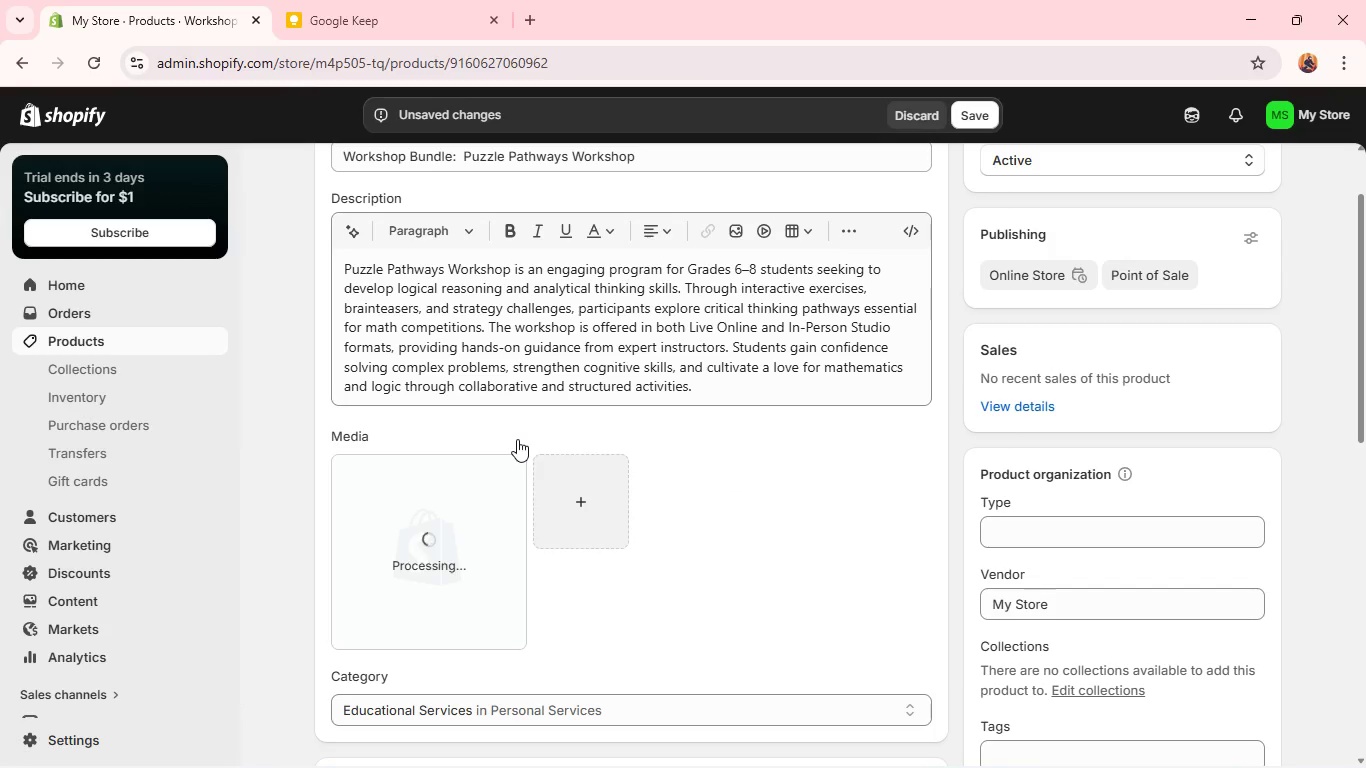 
left_click([568, 735])